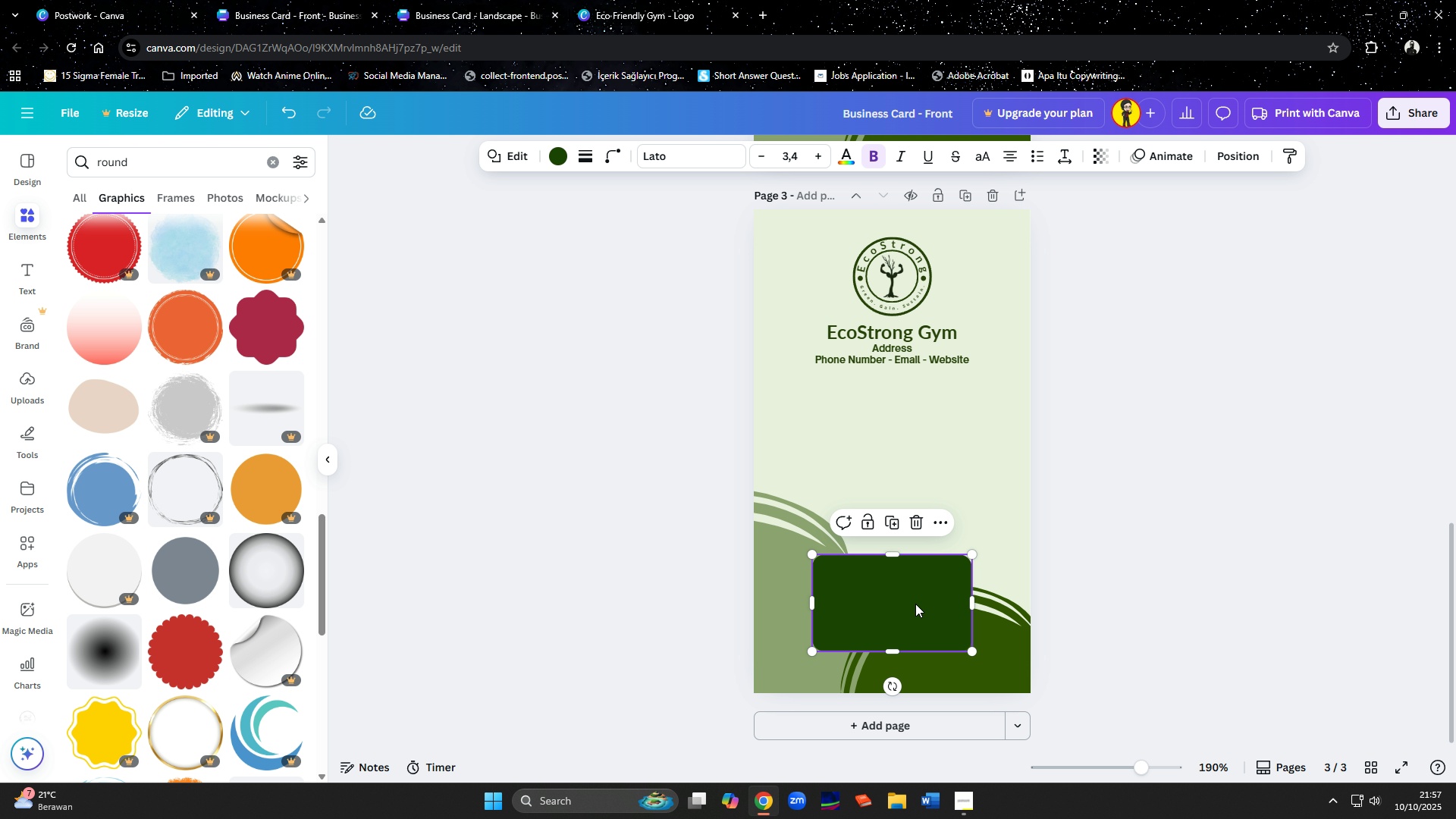 
key(Delete)
 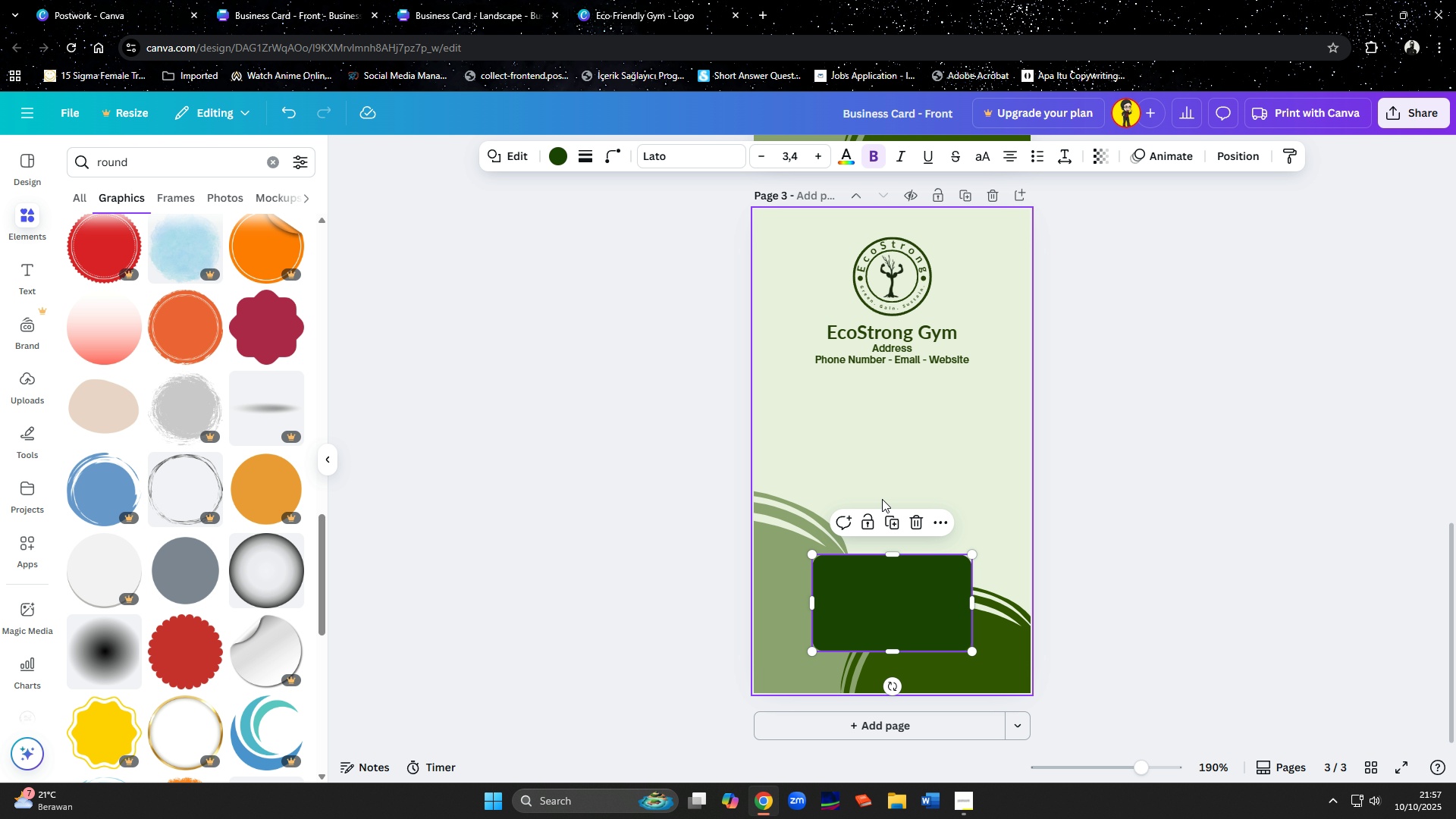 
key(Delete)
 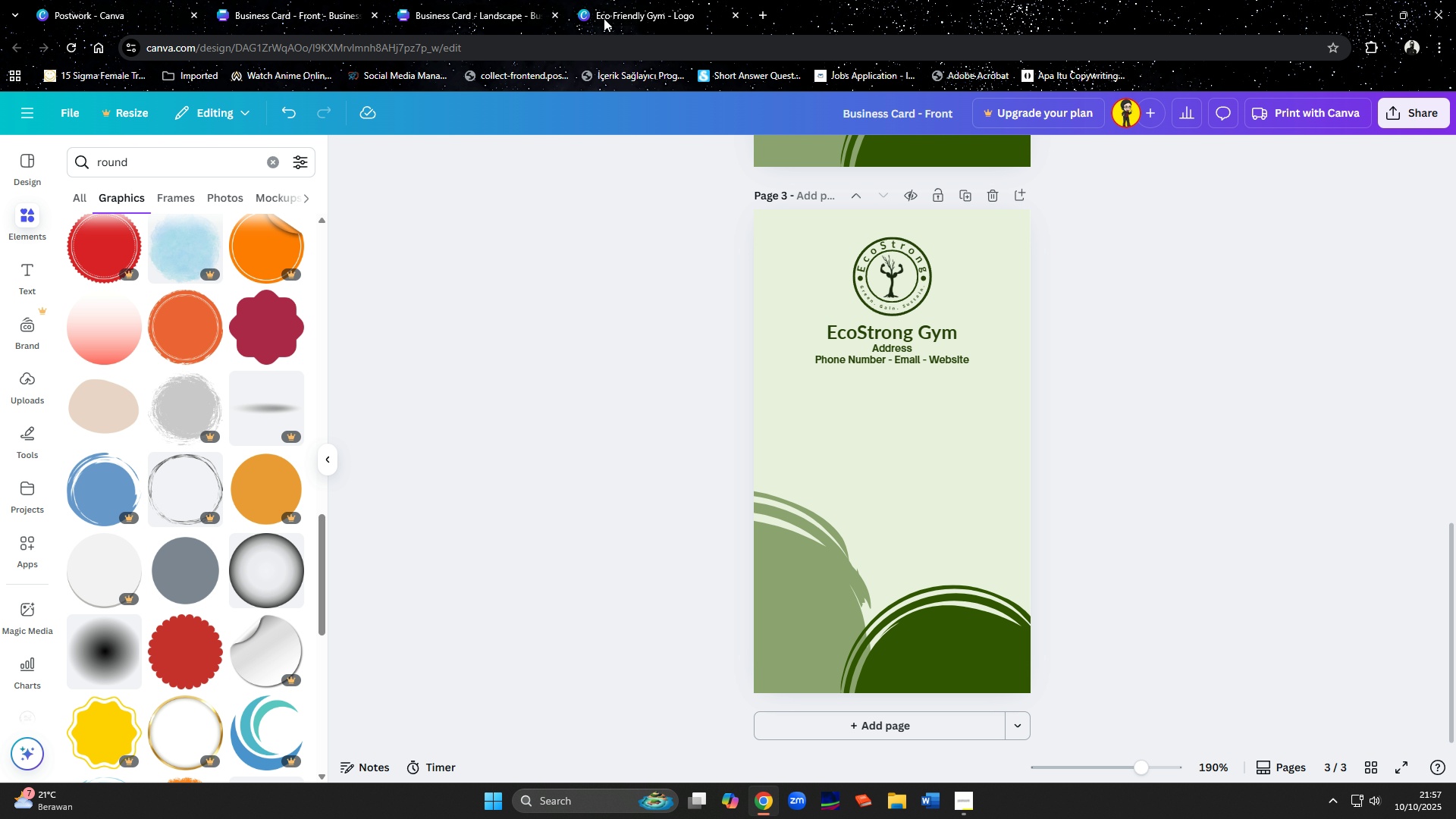 
left_click([604, 11])
 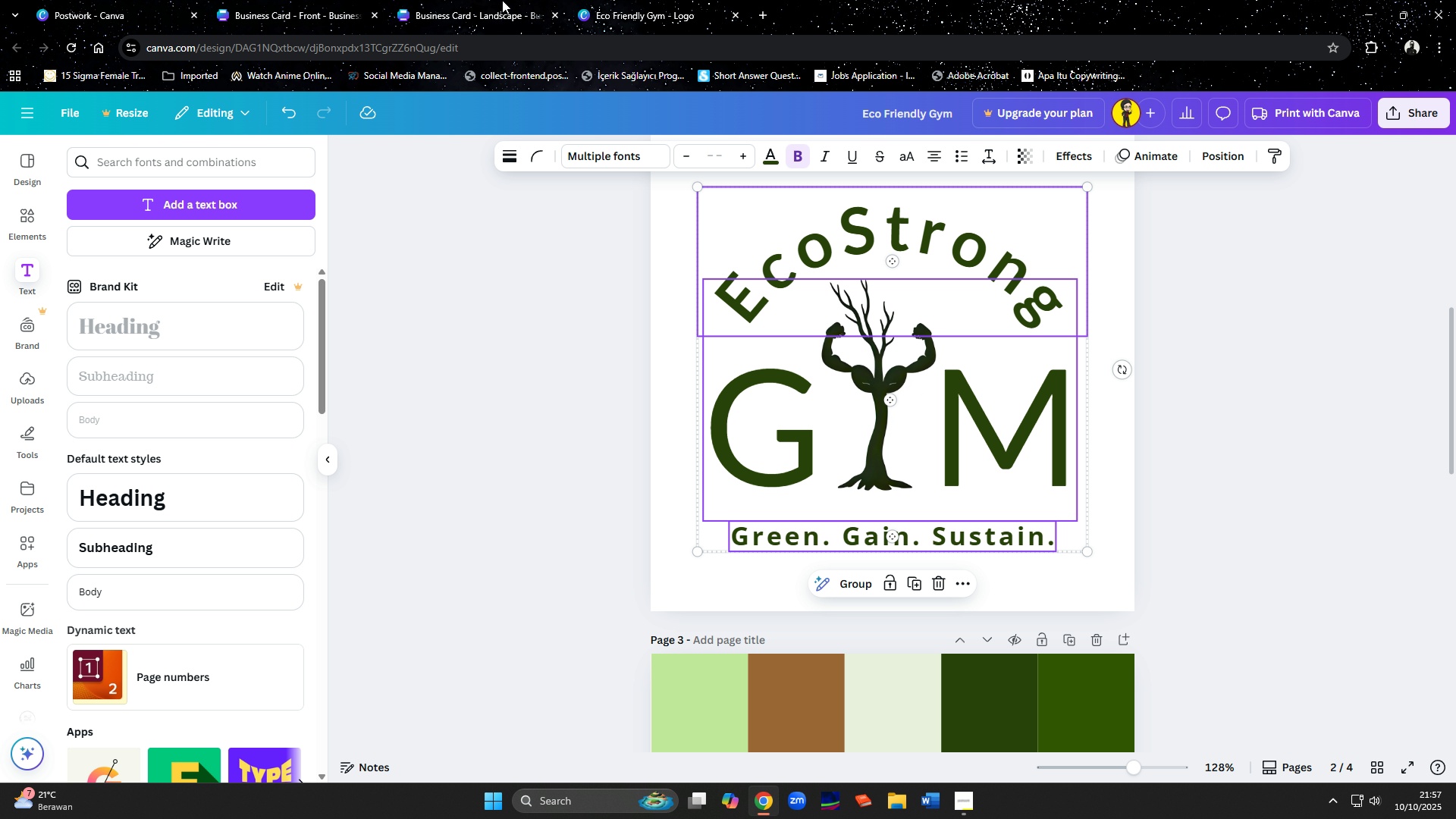 
left_click([502, 0])
 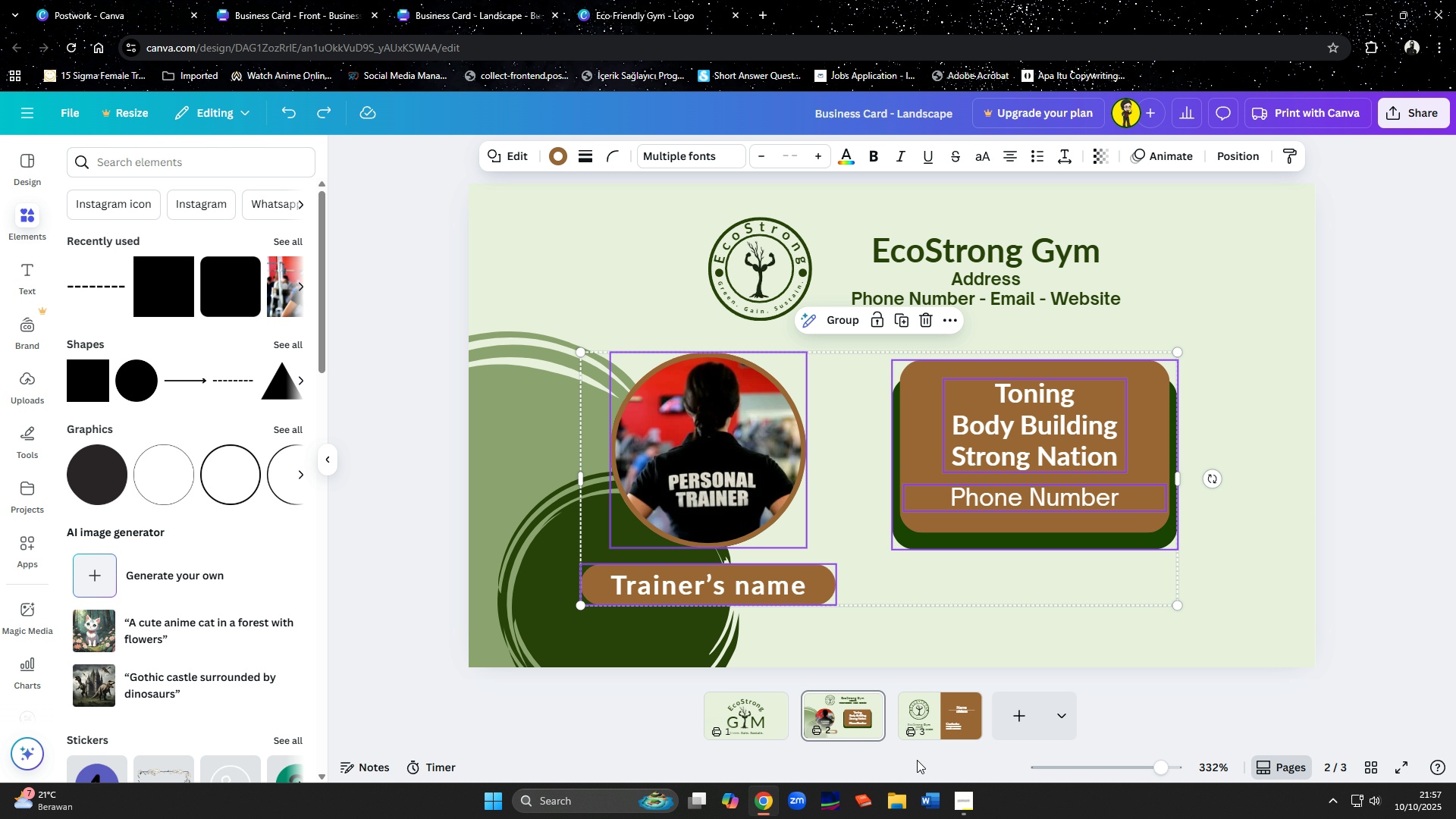 
left_click([924, 729])
 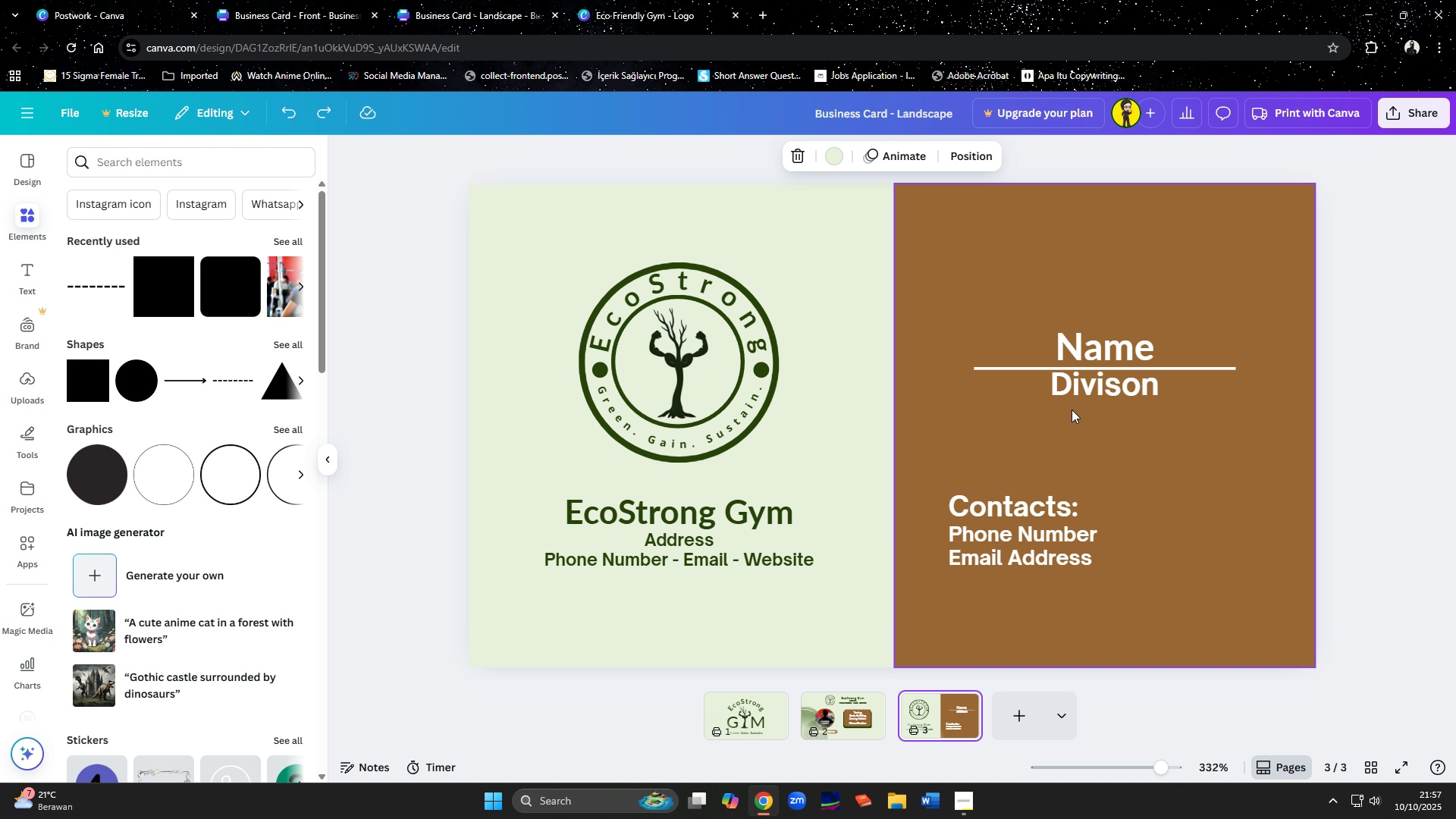 
hold_key(key=ShiftLeft, duration=1.07)
left_click([1083, 394])
 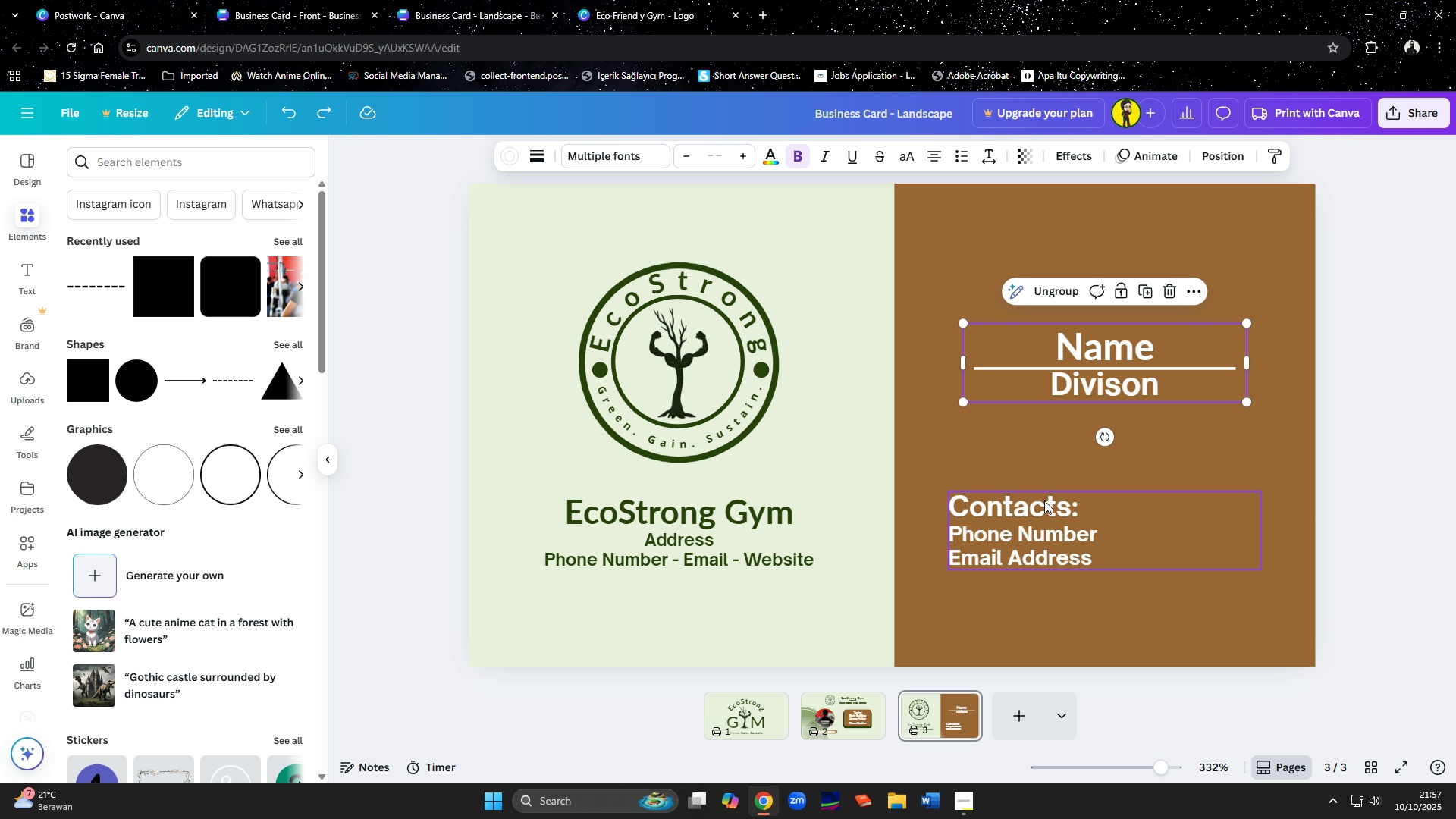 
hold_key(key=ShiftLeft, duration=0.44)
left_click([1041, 507])
 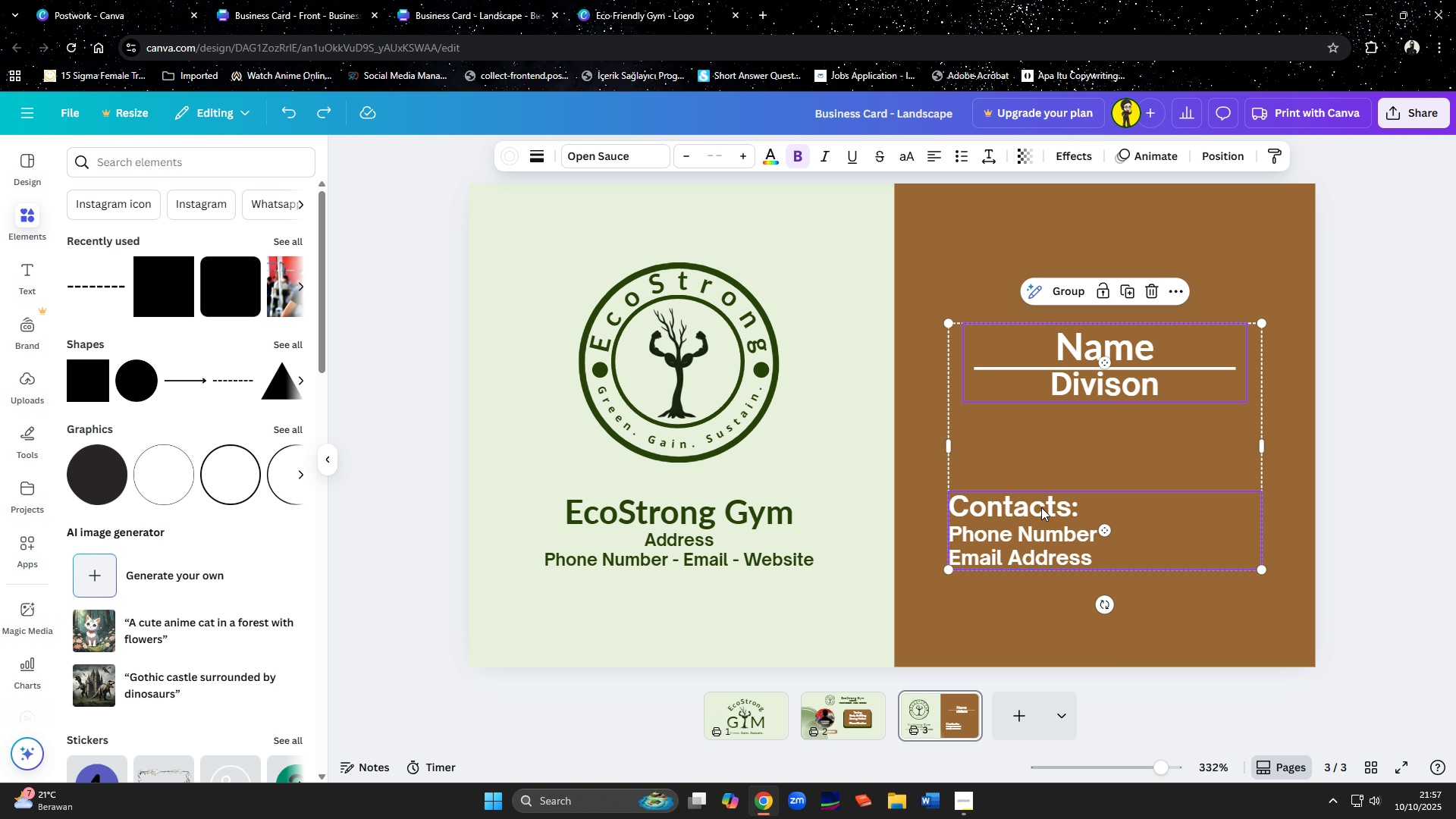 
key(Control+C)
 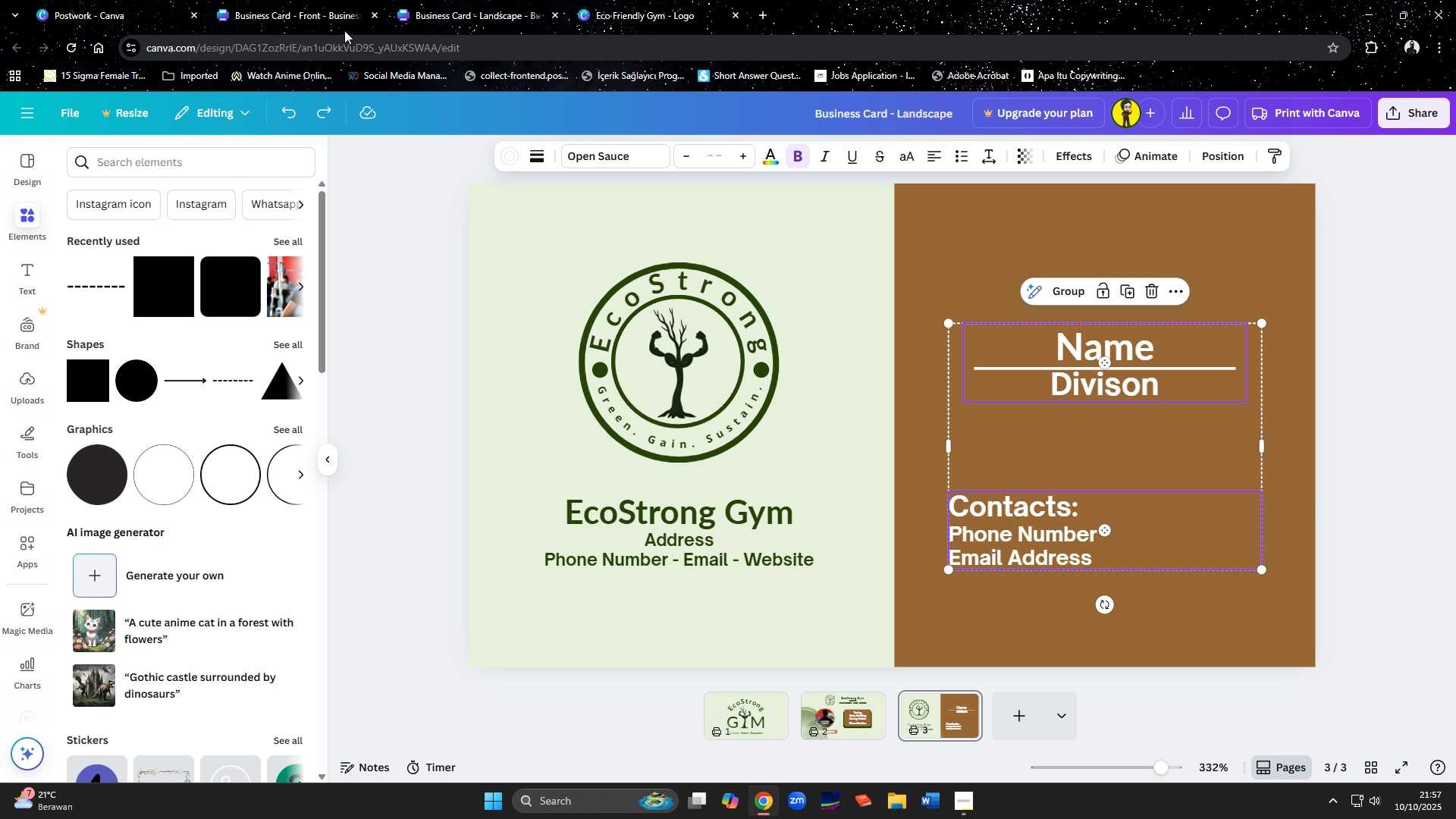 
left_click([330, 9])
 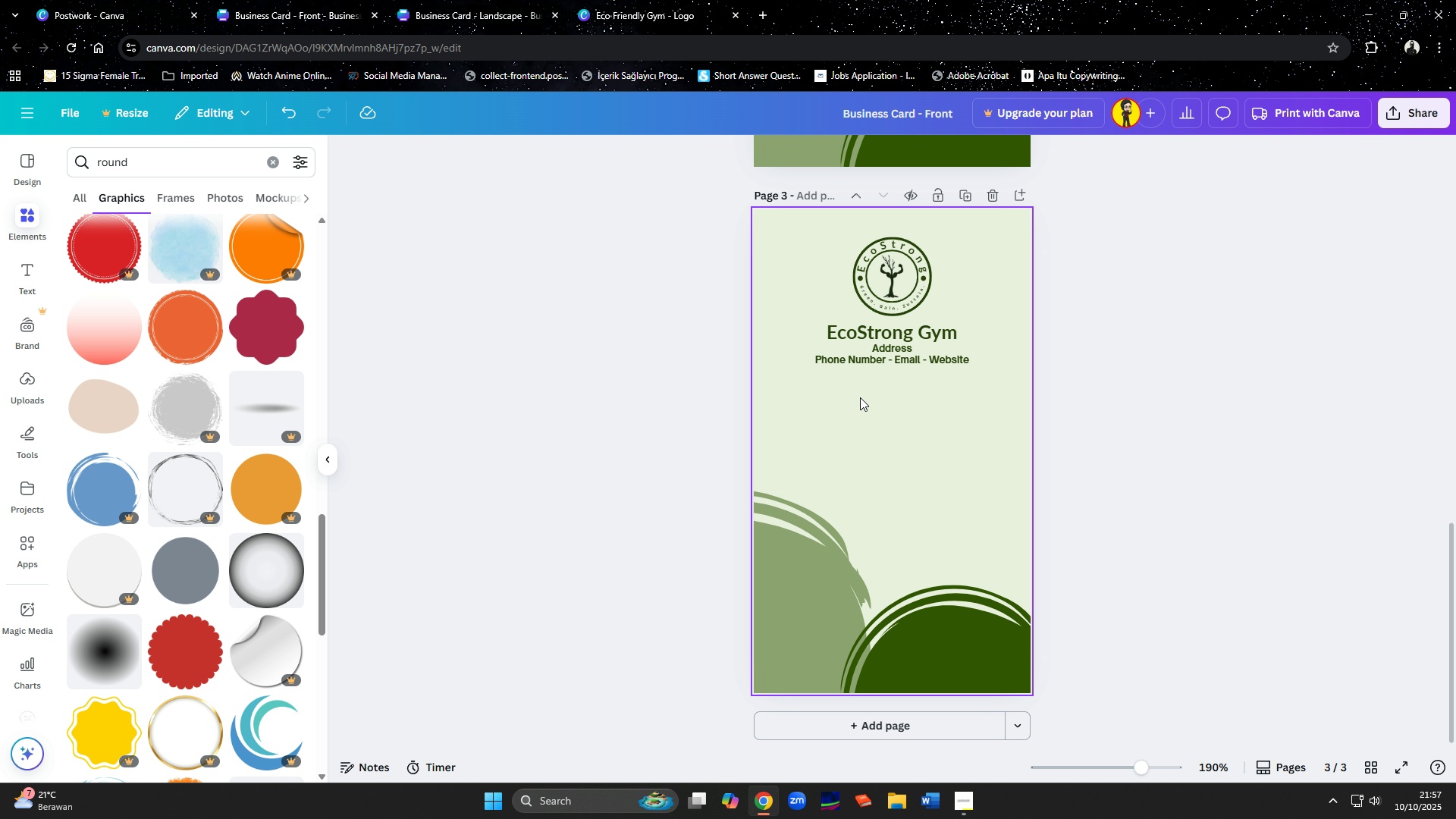 
left_click([868, 405])
 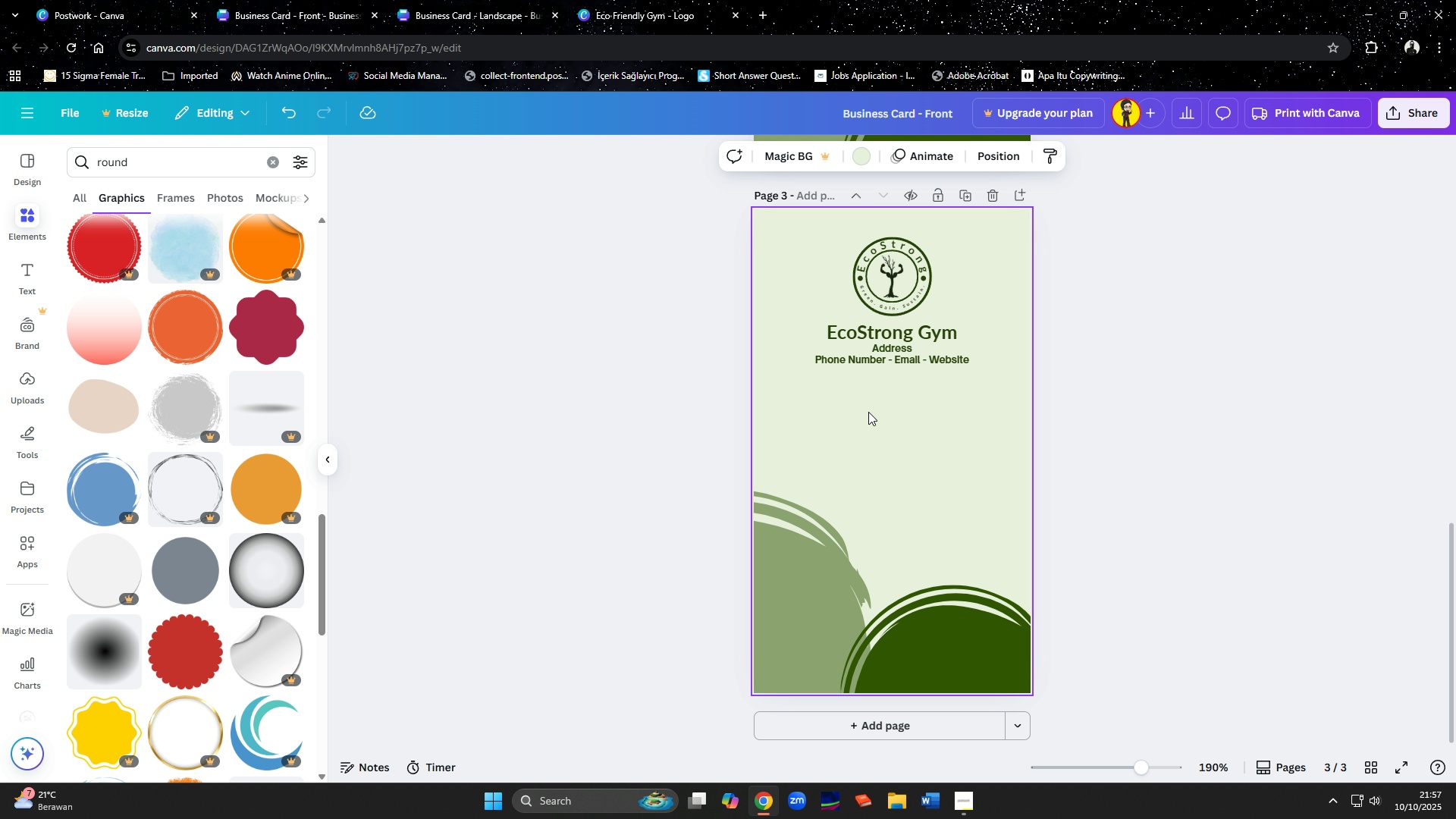 
key(Control+ControlLeft)
 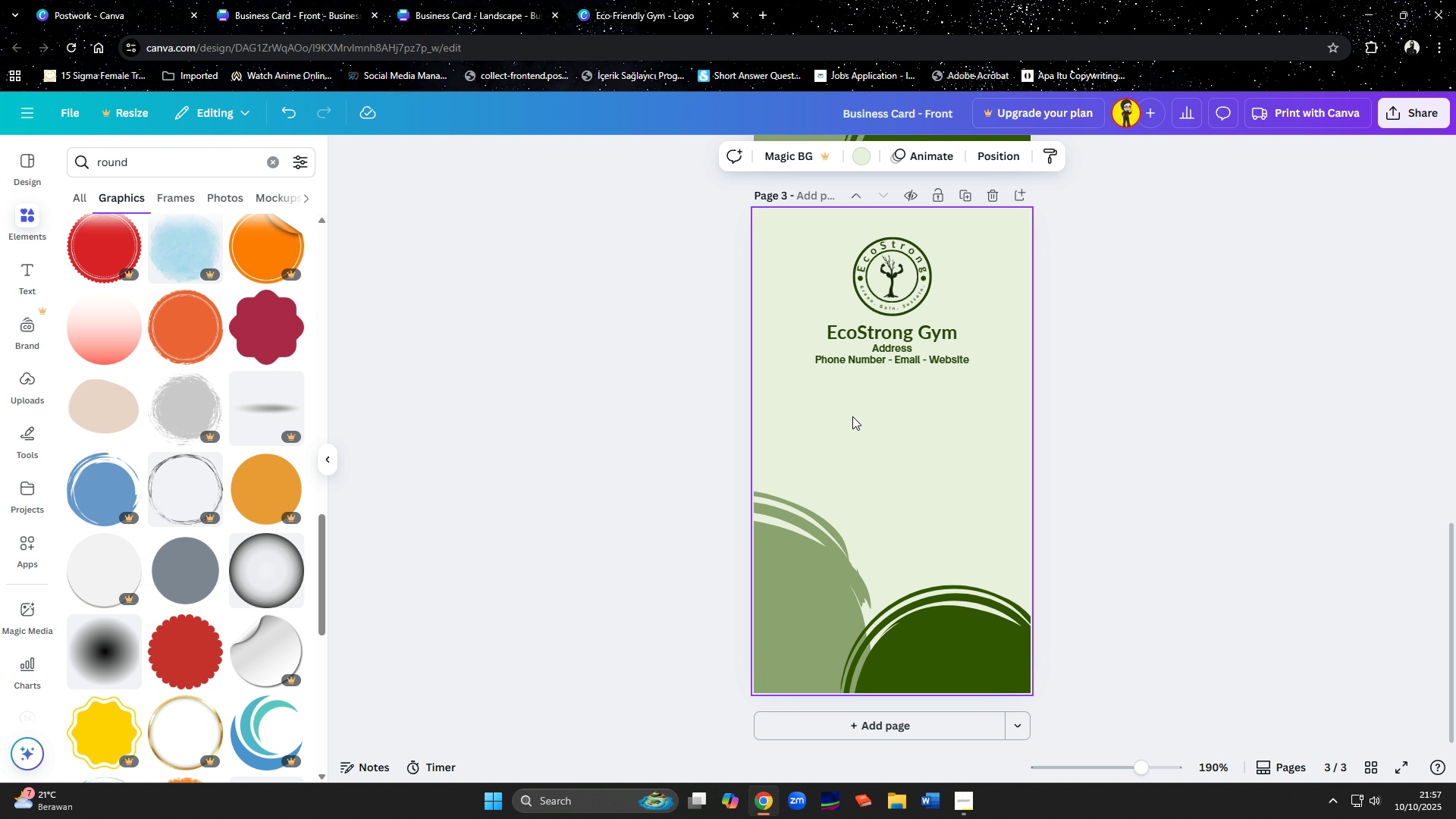 
key(Control+V)
 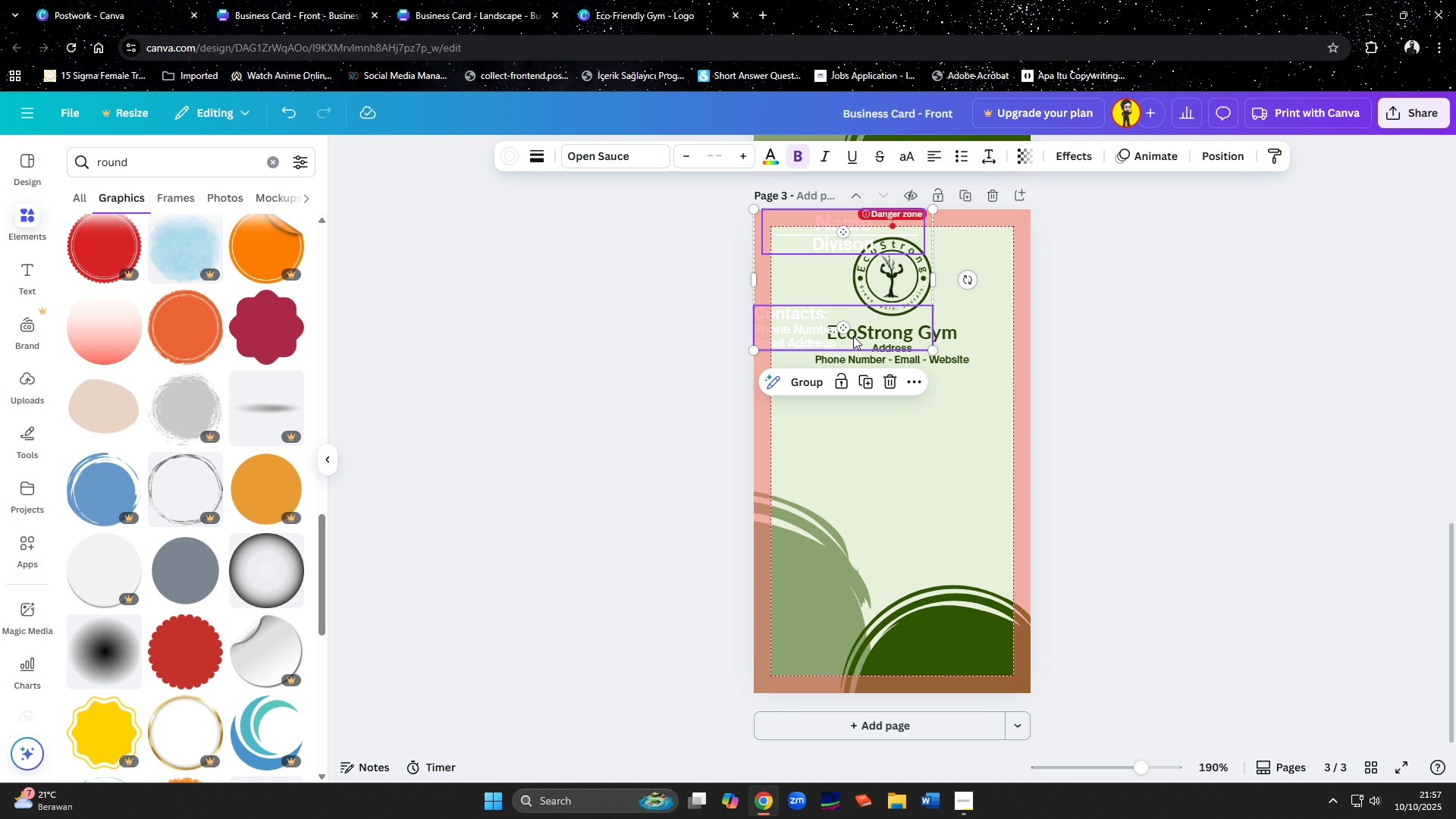 
left_click_drag(start_coordinate=[853, 330], to_coordinate=[903, 536])
 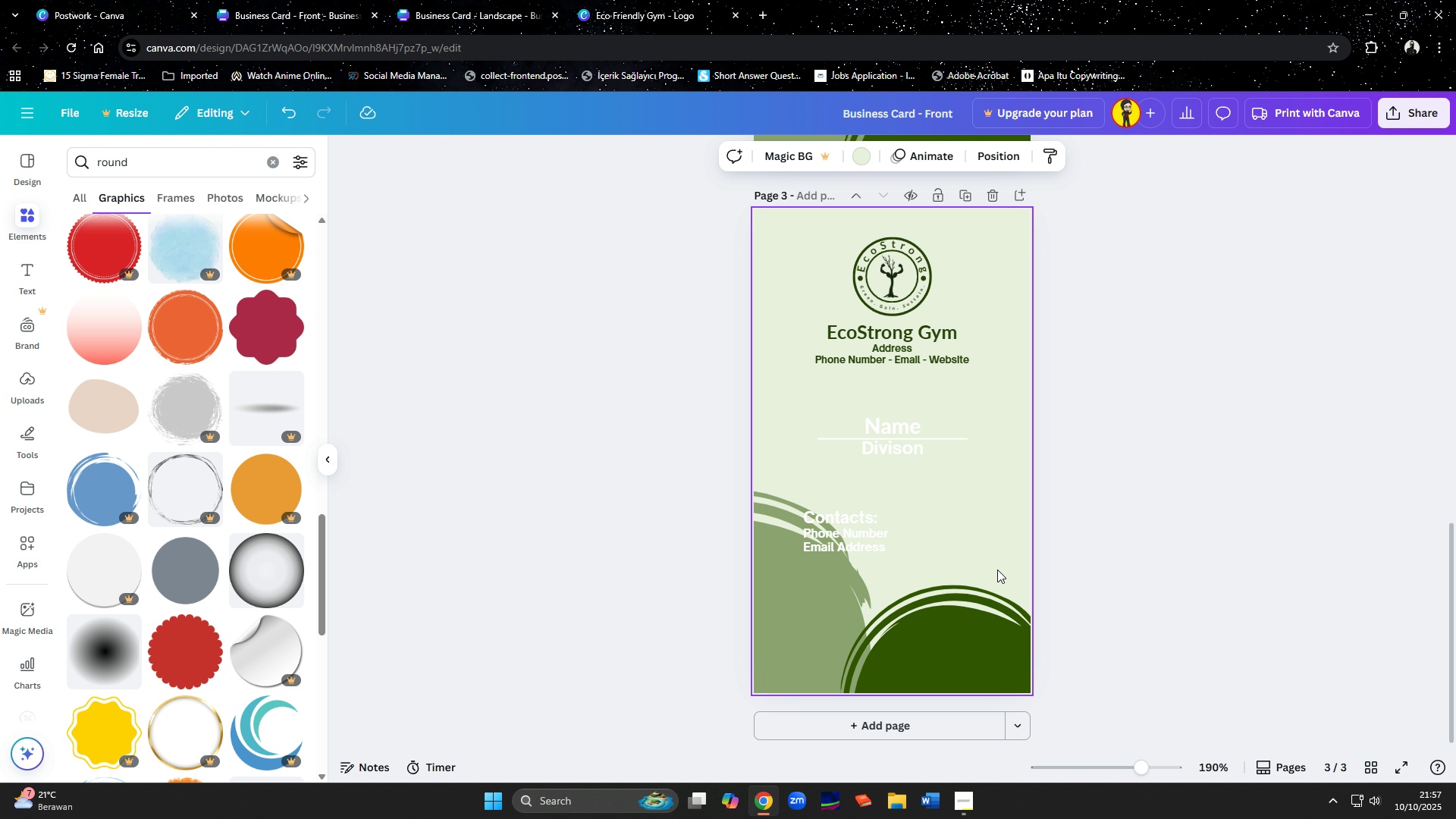 
left_click([997, 570])
 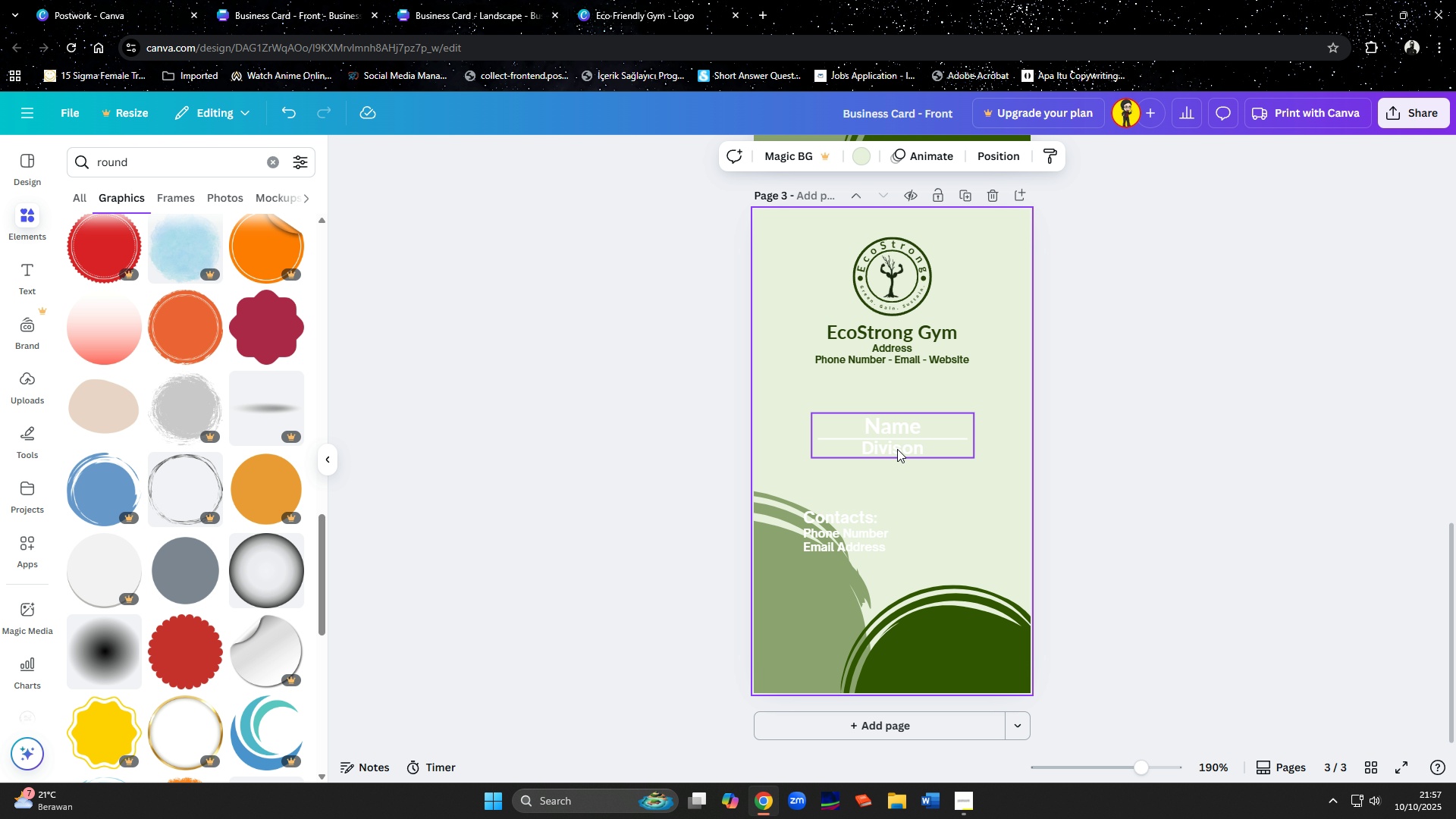 
left_click([897, 449])
 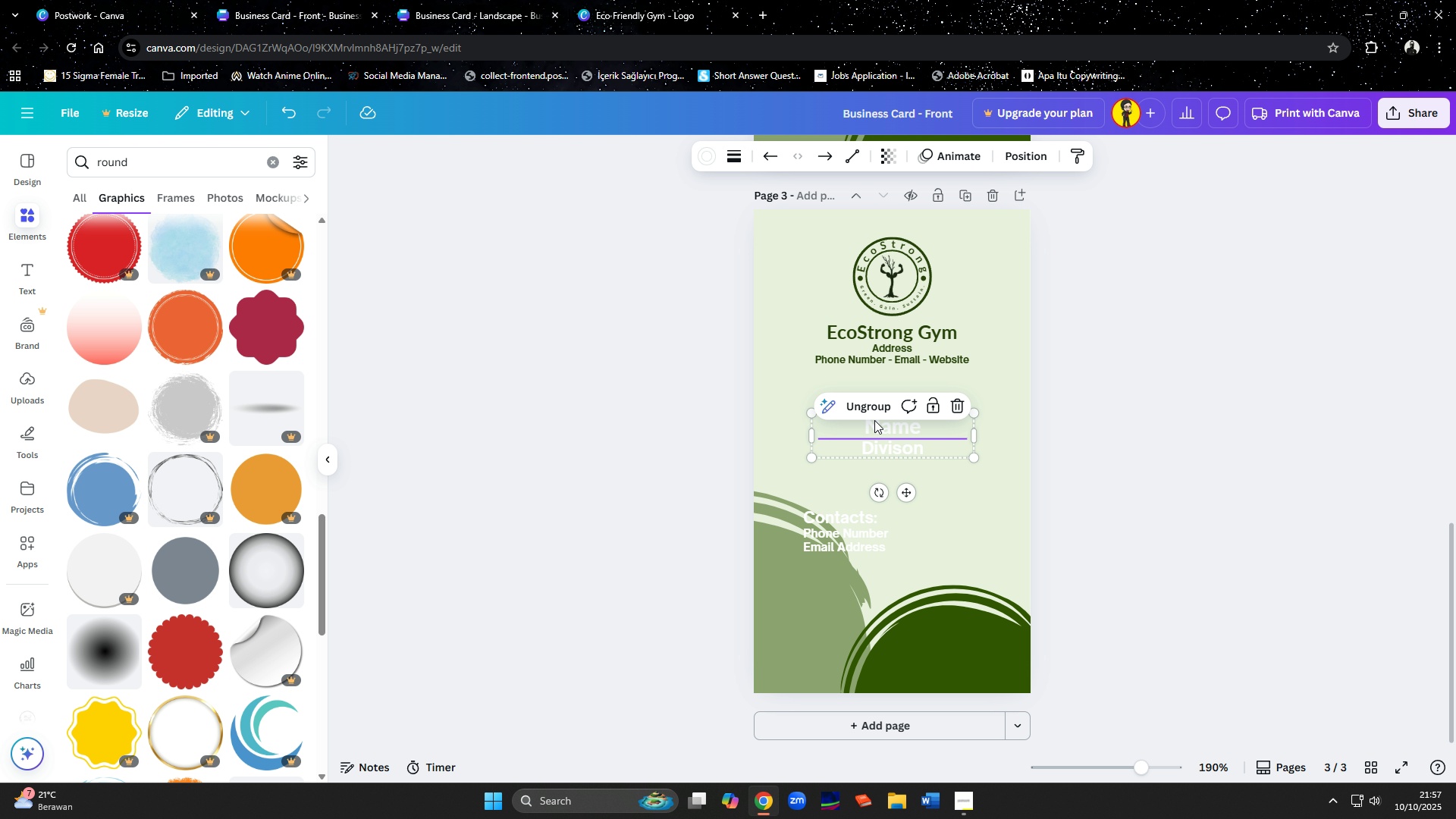 
key(Control+A)
 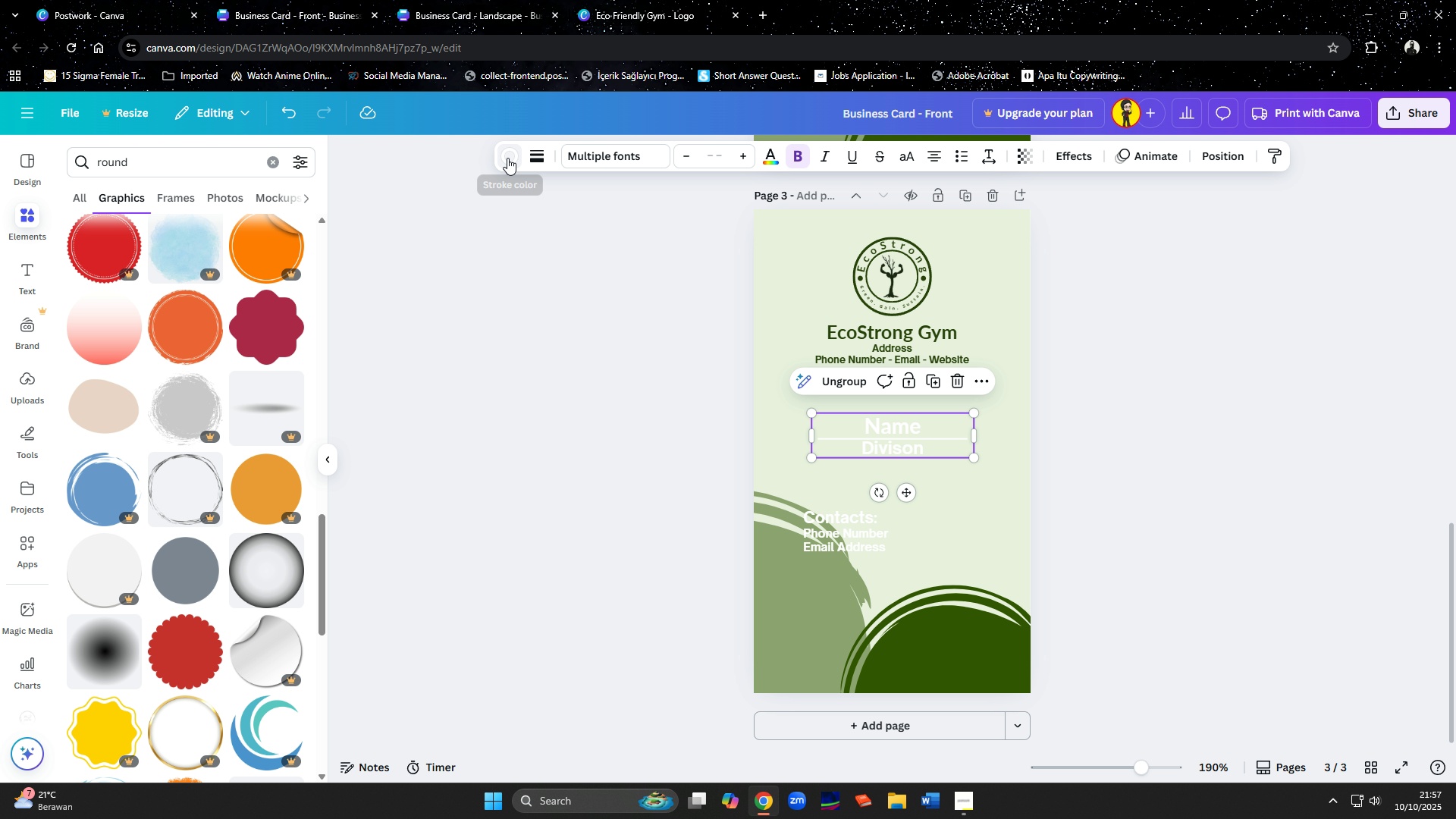 
left_click([507, 158])
 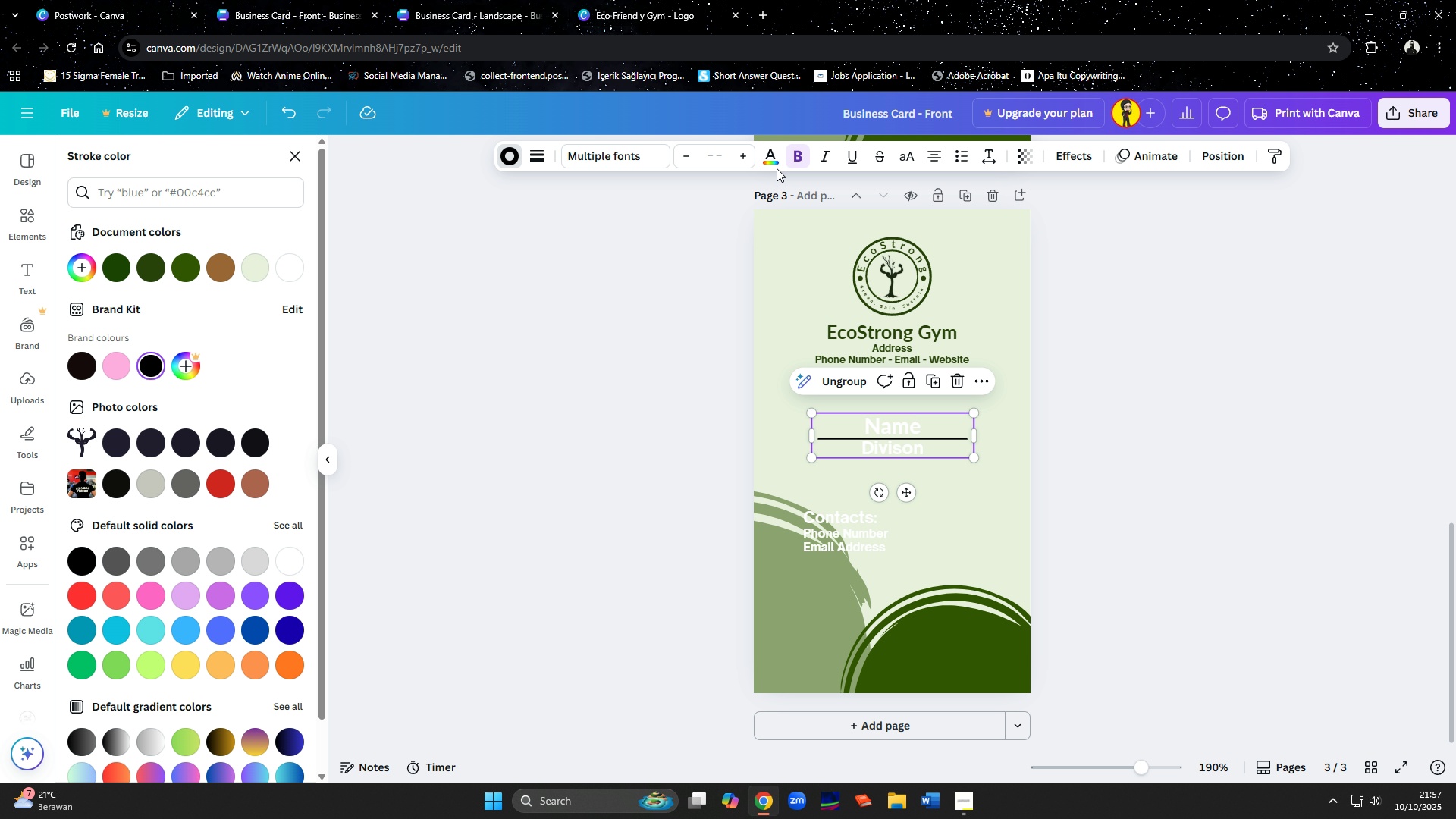 
wait(5.38)
 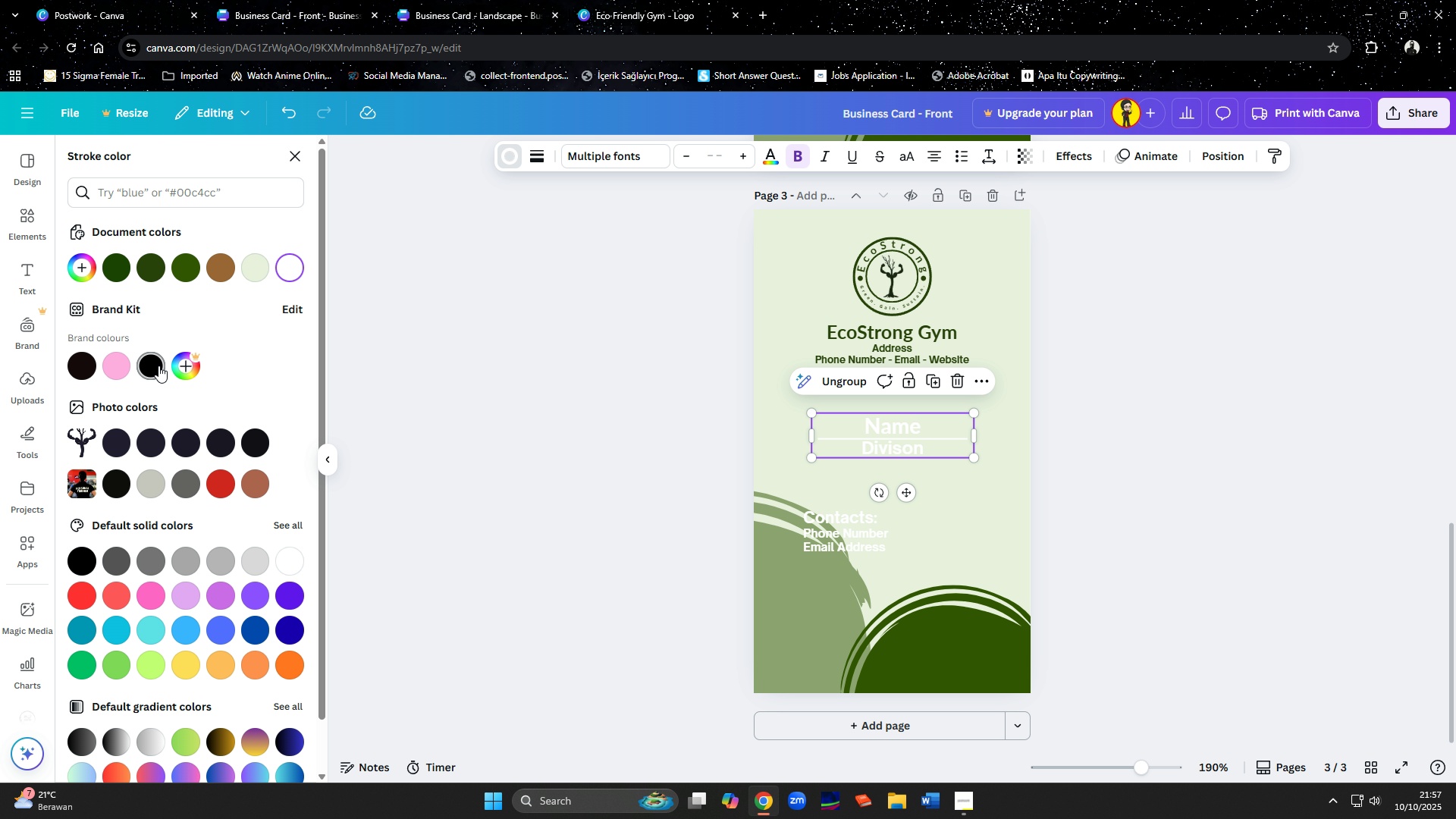 
left_click([115, 273])
 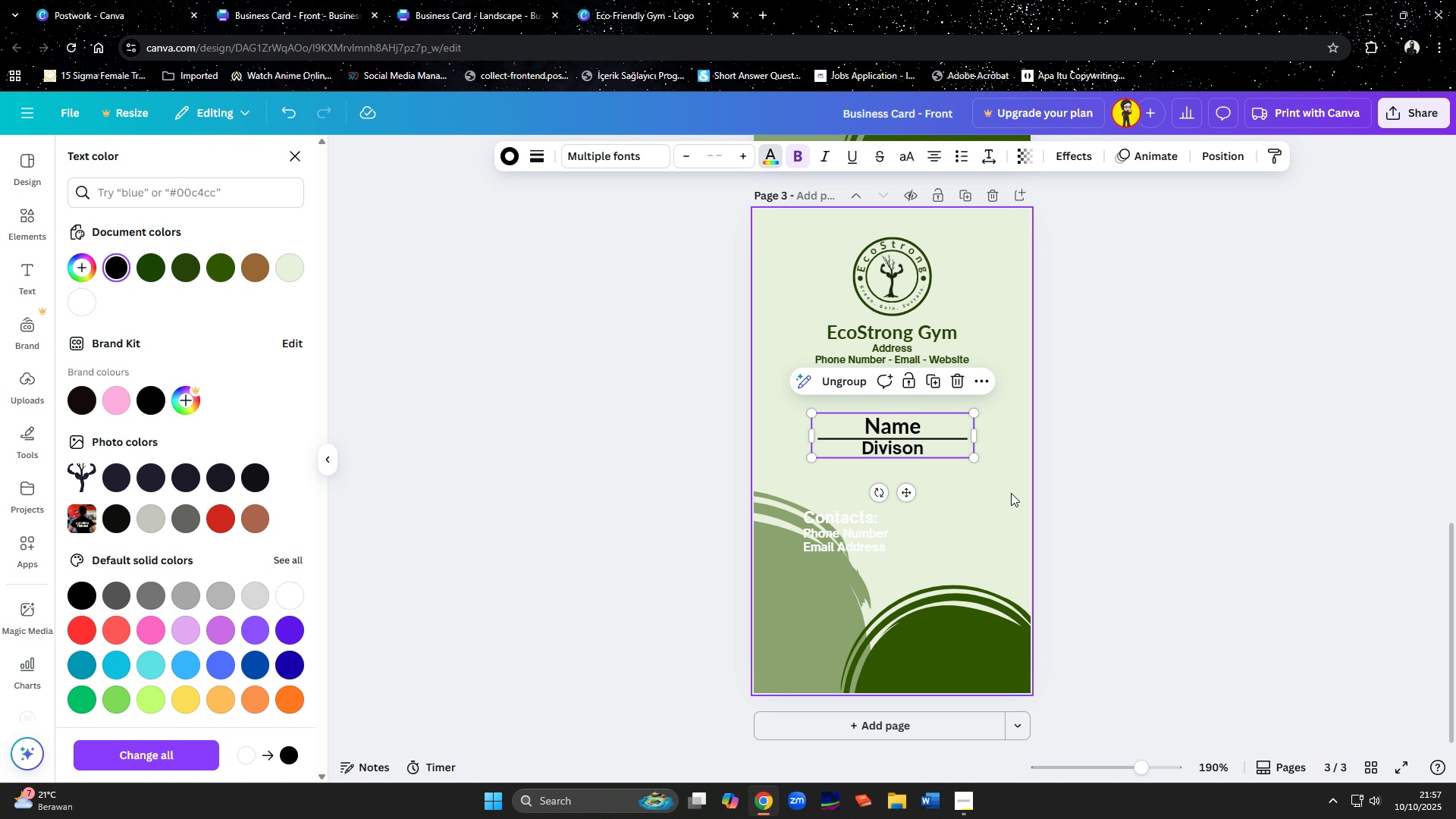 
left_click([1011, 493])
 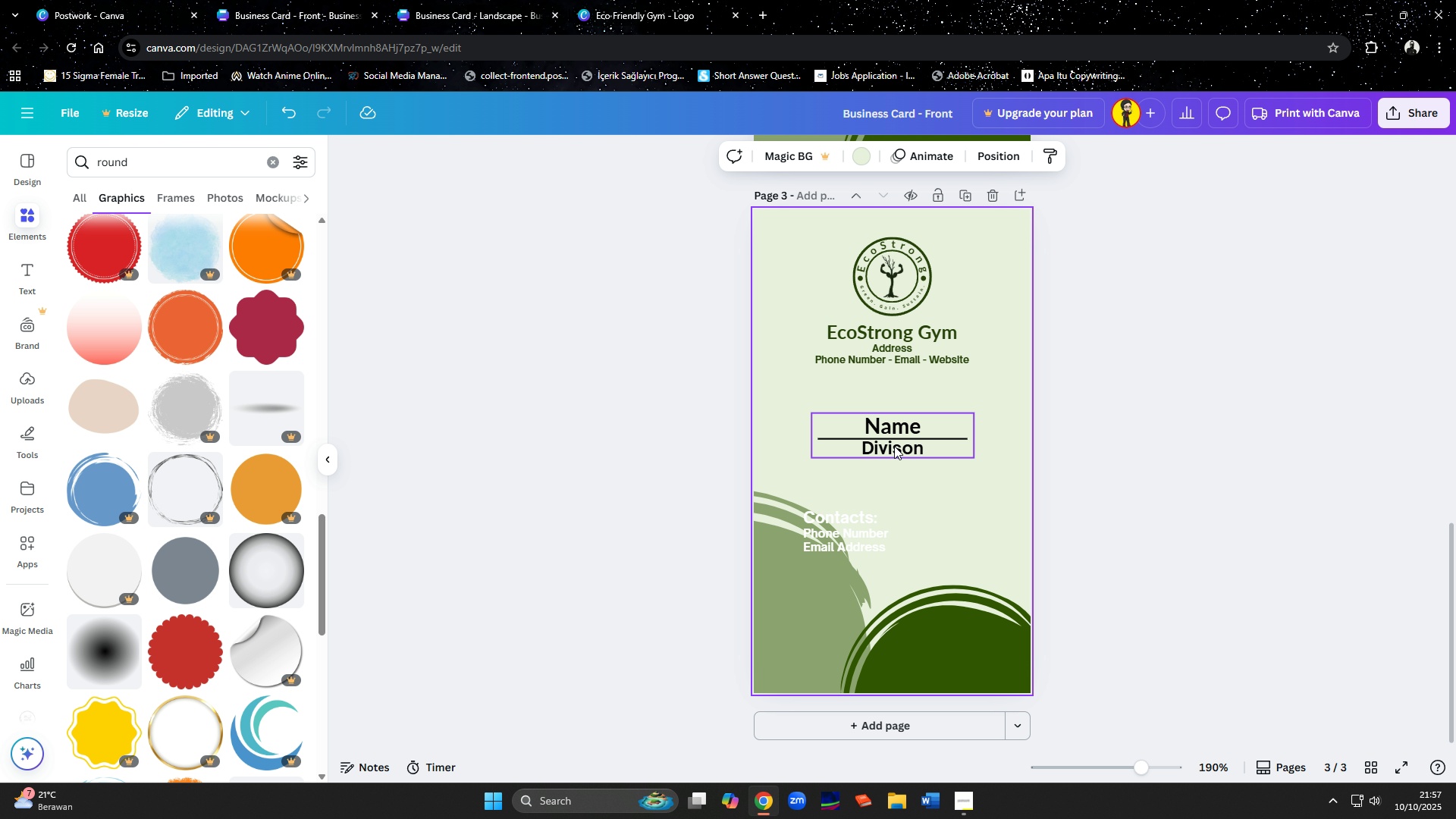 
left_click([894, 446])
 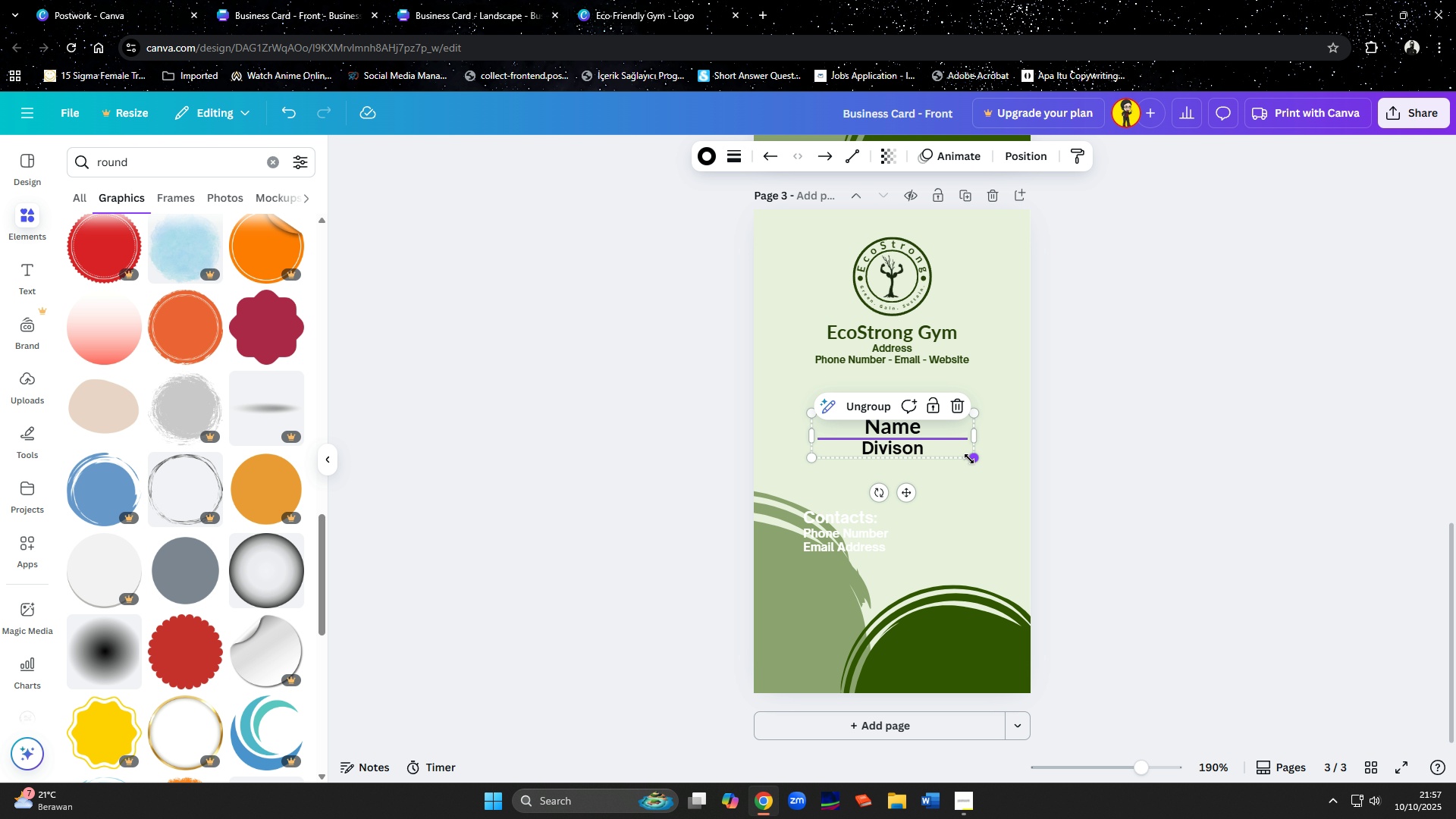 
left_click_drag(start_coordinate=[970, 460], to_coordinate=[989, 486])
 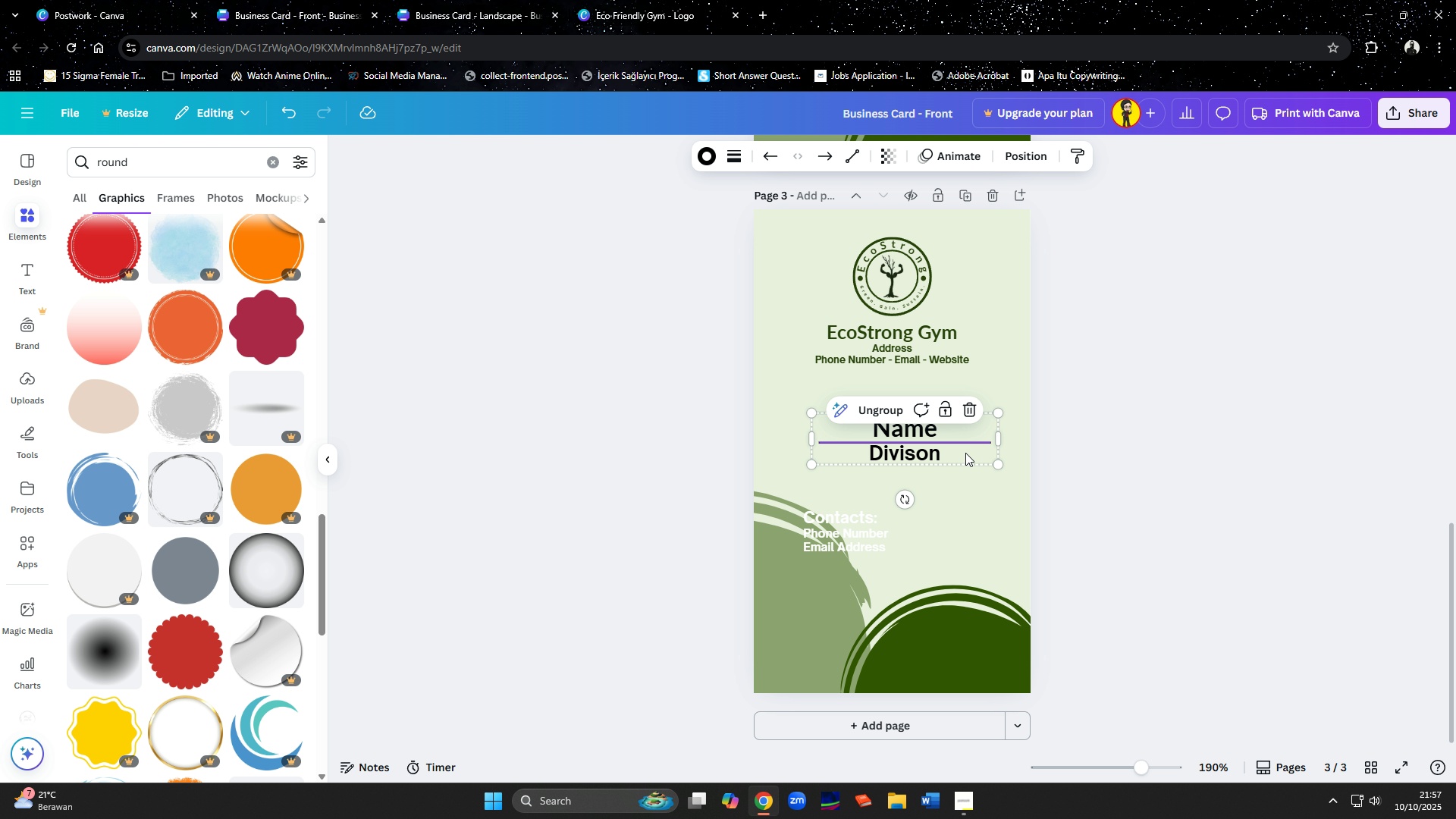 
left_click_drag(start_coordinate=[967, 453], to_coordinate=[952, 447])
 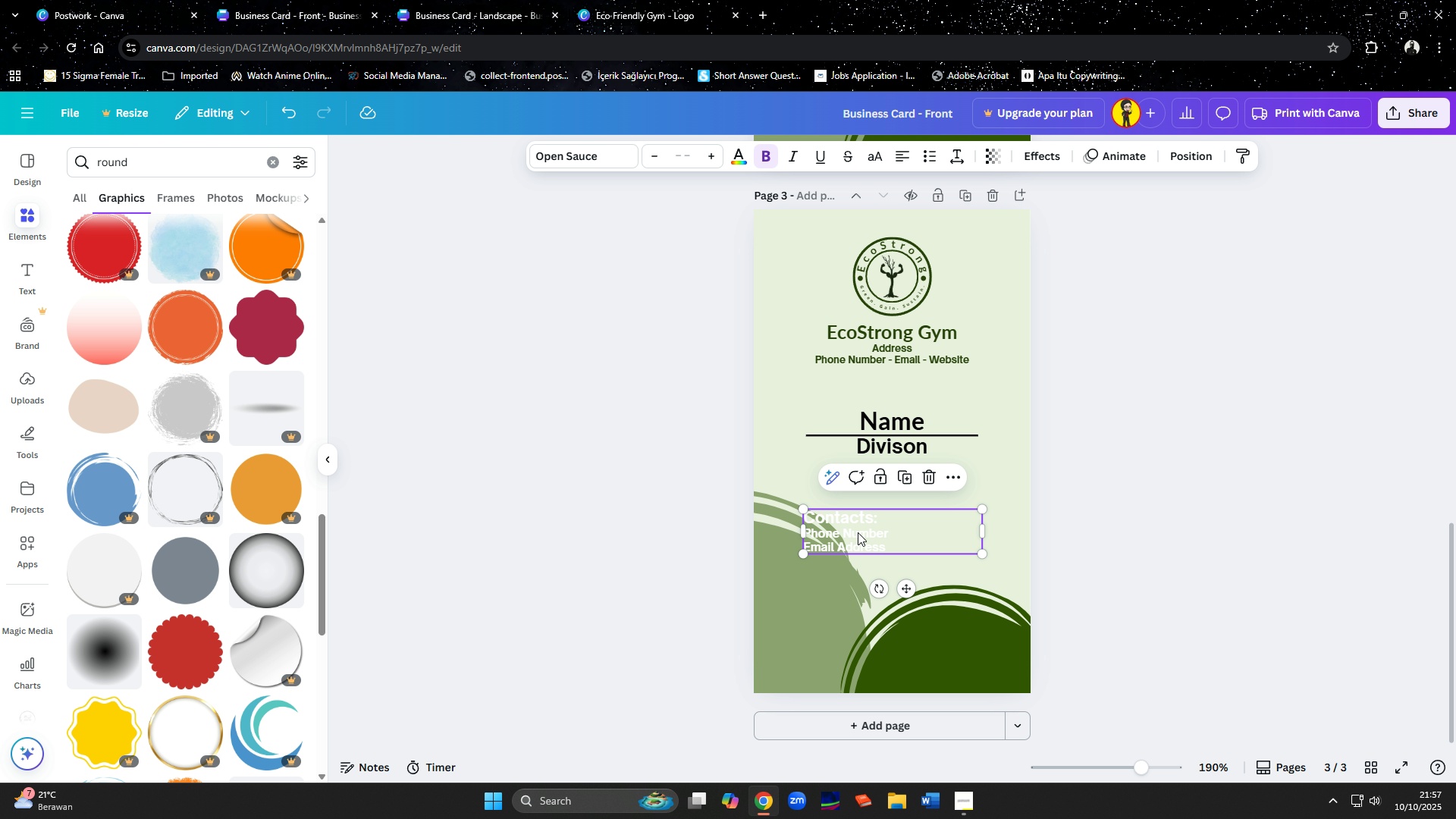 
left_click([858, 532])
 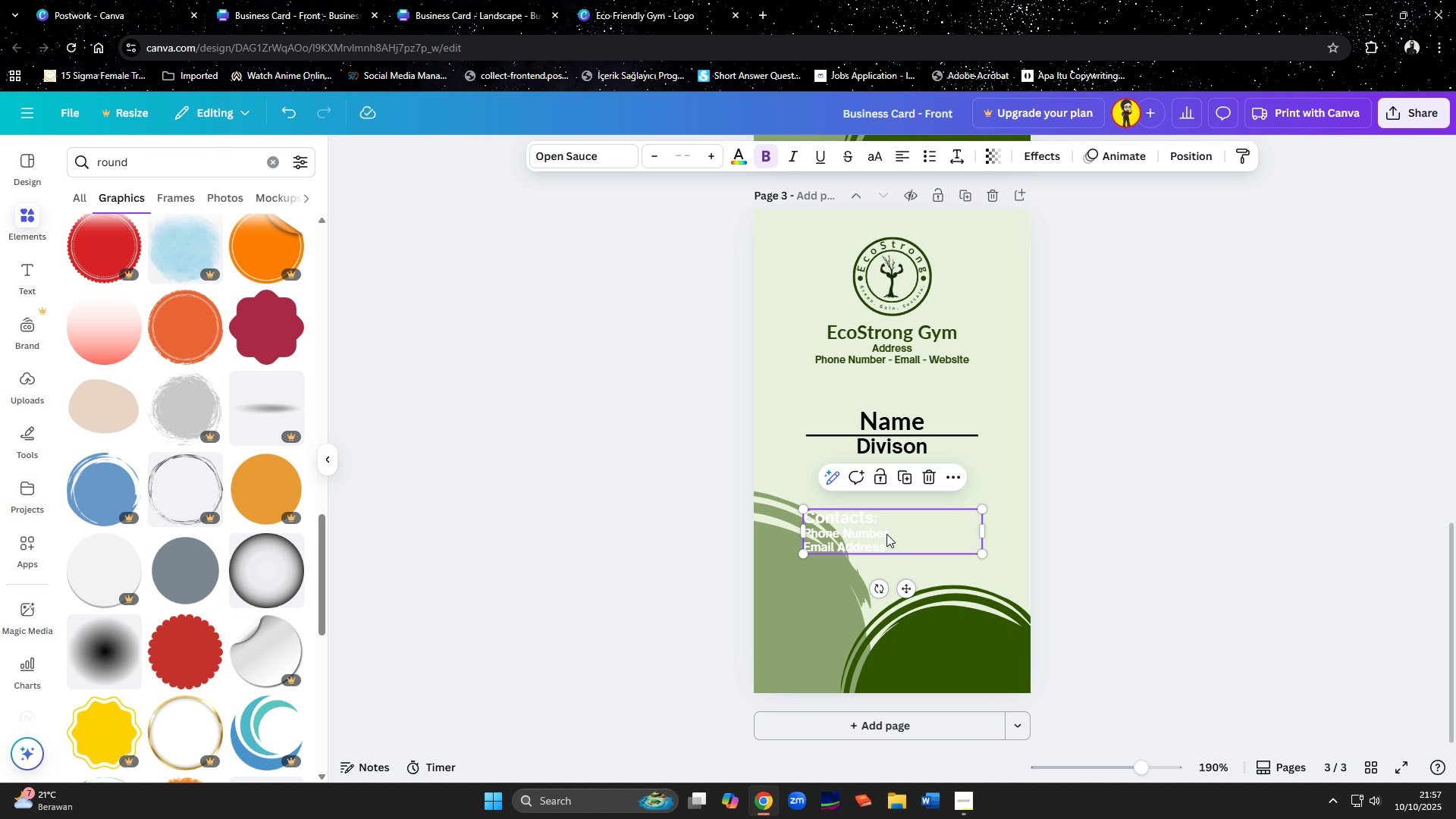 
left_click_drag(start_coordinate=[881, 534], to_coordinate=[883, 521])
 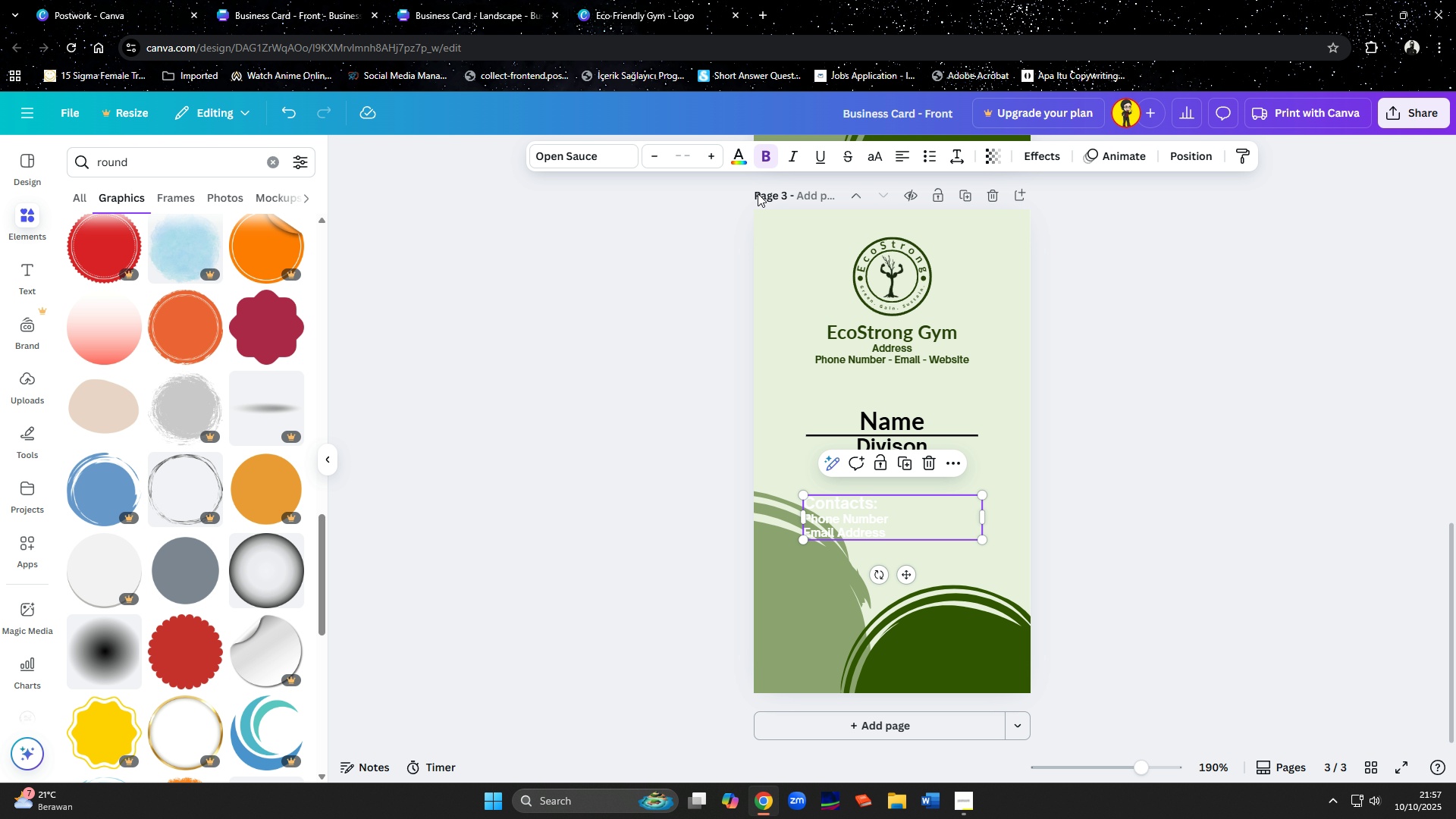 
left_click([745, 158])
 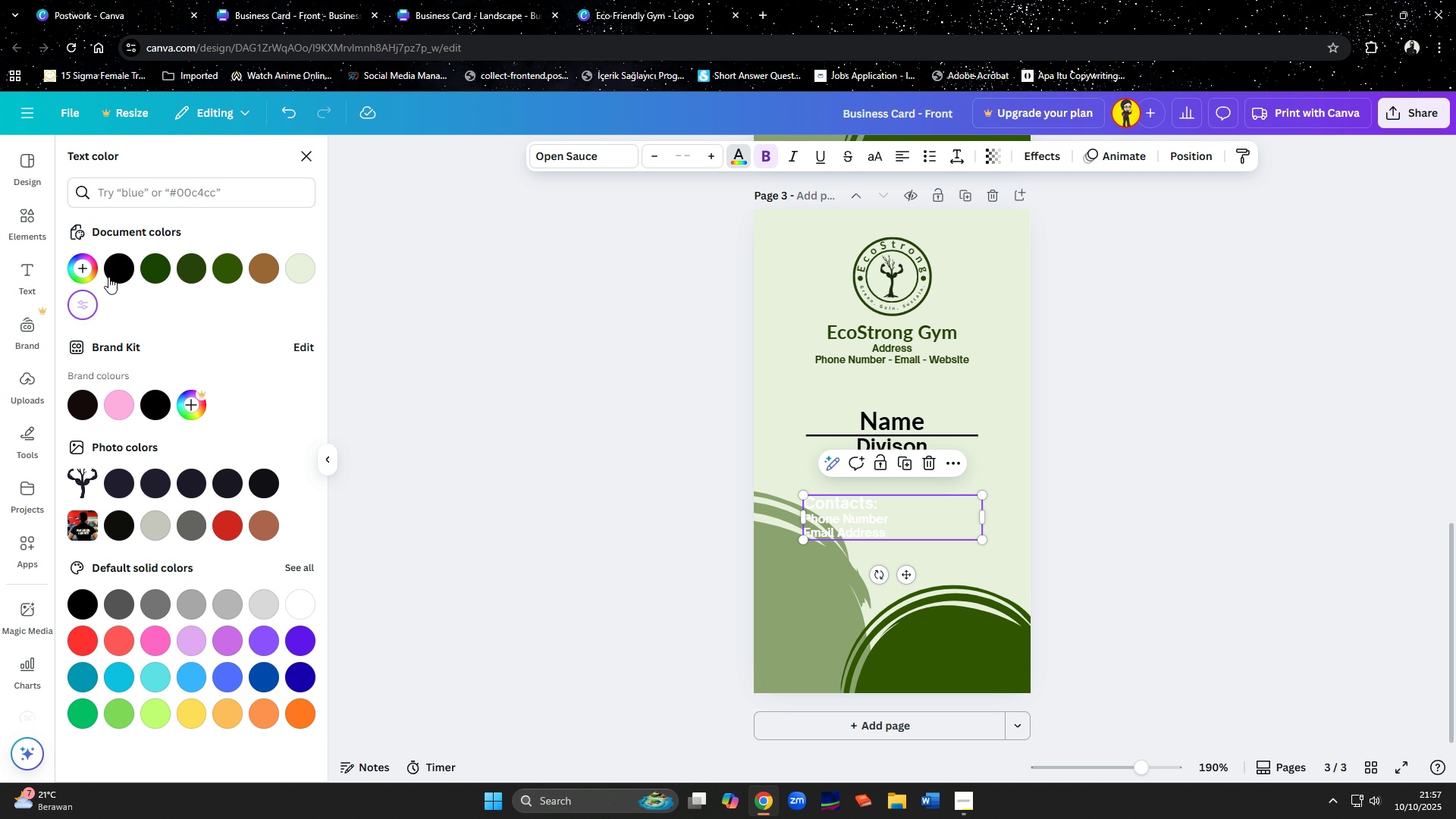 
left_click([113, 268])
 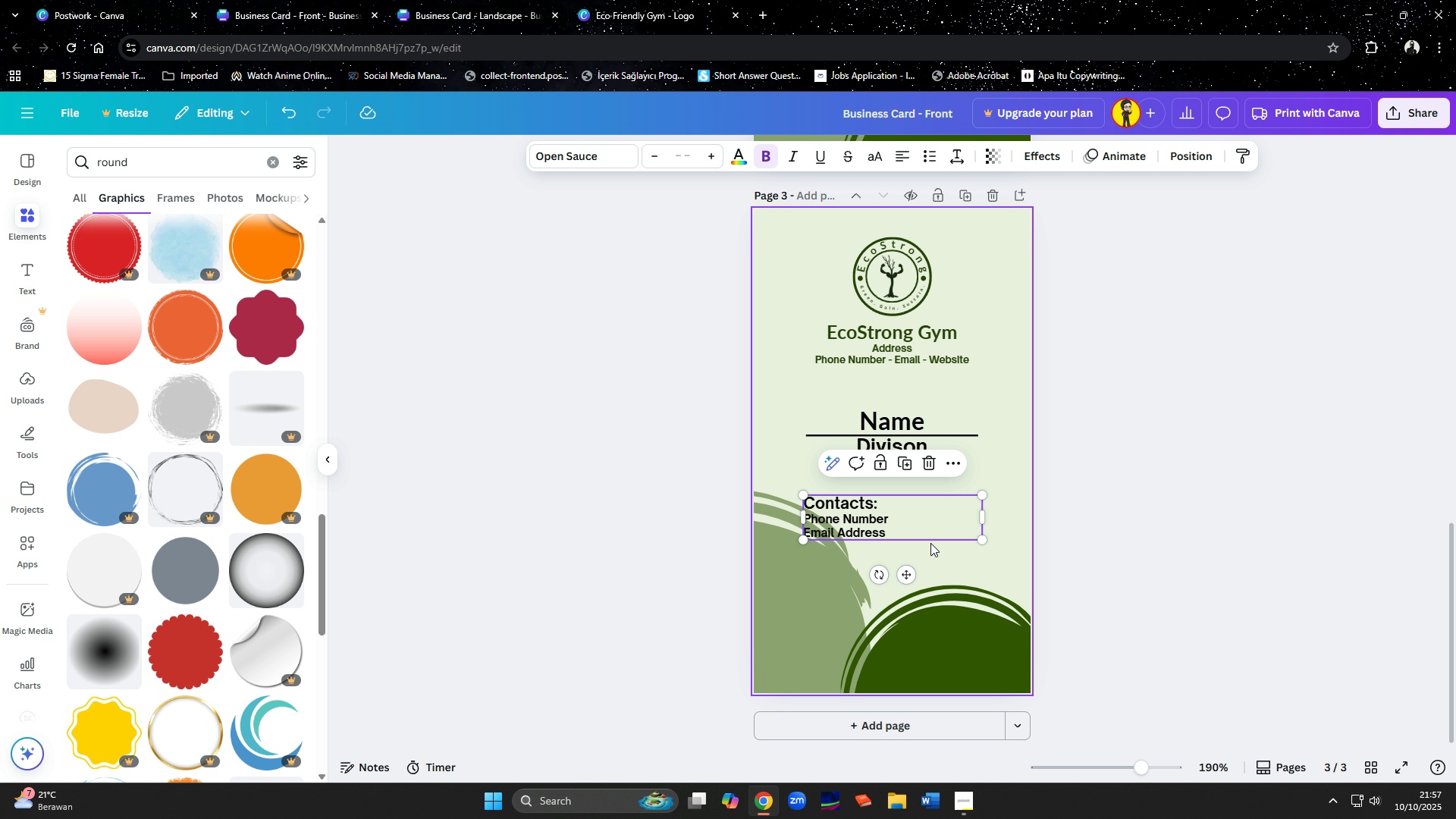 
left_click([965, 576])
 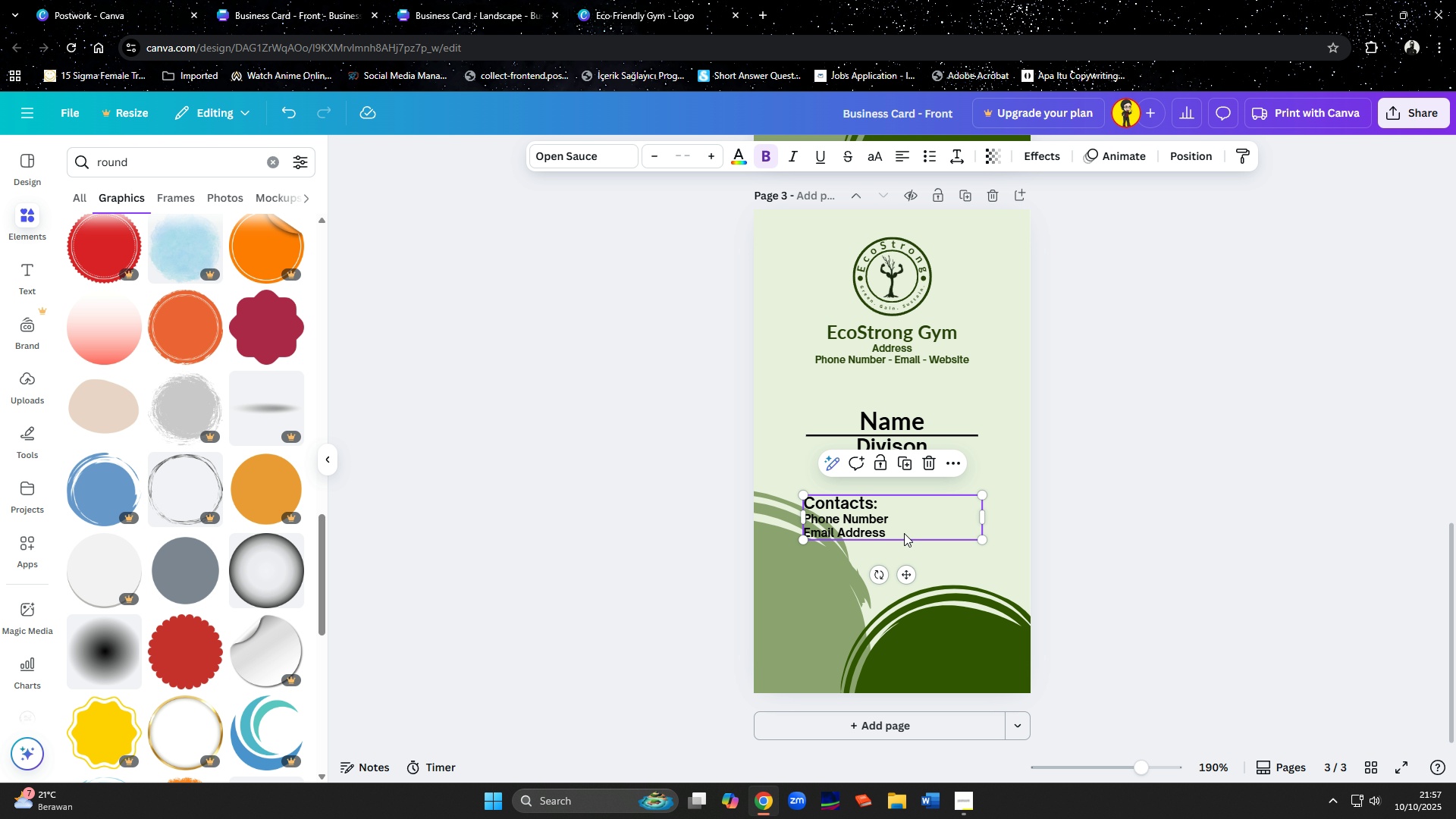 
left_click_drag(start_coordinate=[902, 532], to_coordinate=[903, 598])
 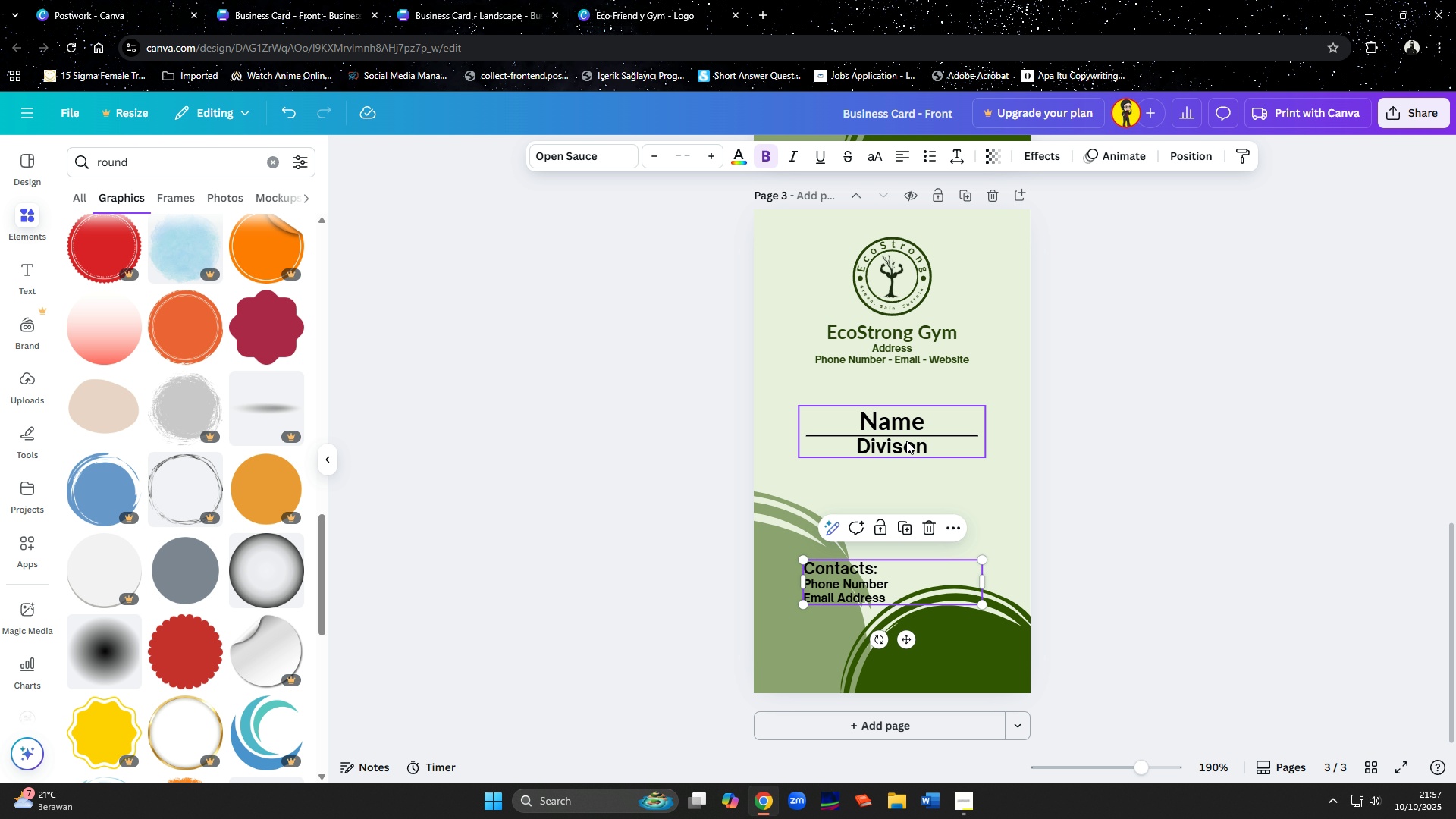 
left_click_drag(start_coordinate=[906, 441], to_coordinate=[906, 461])
 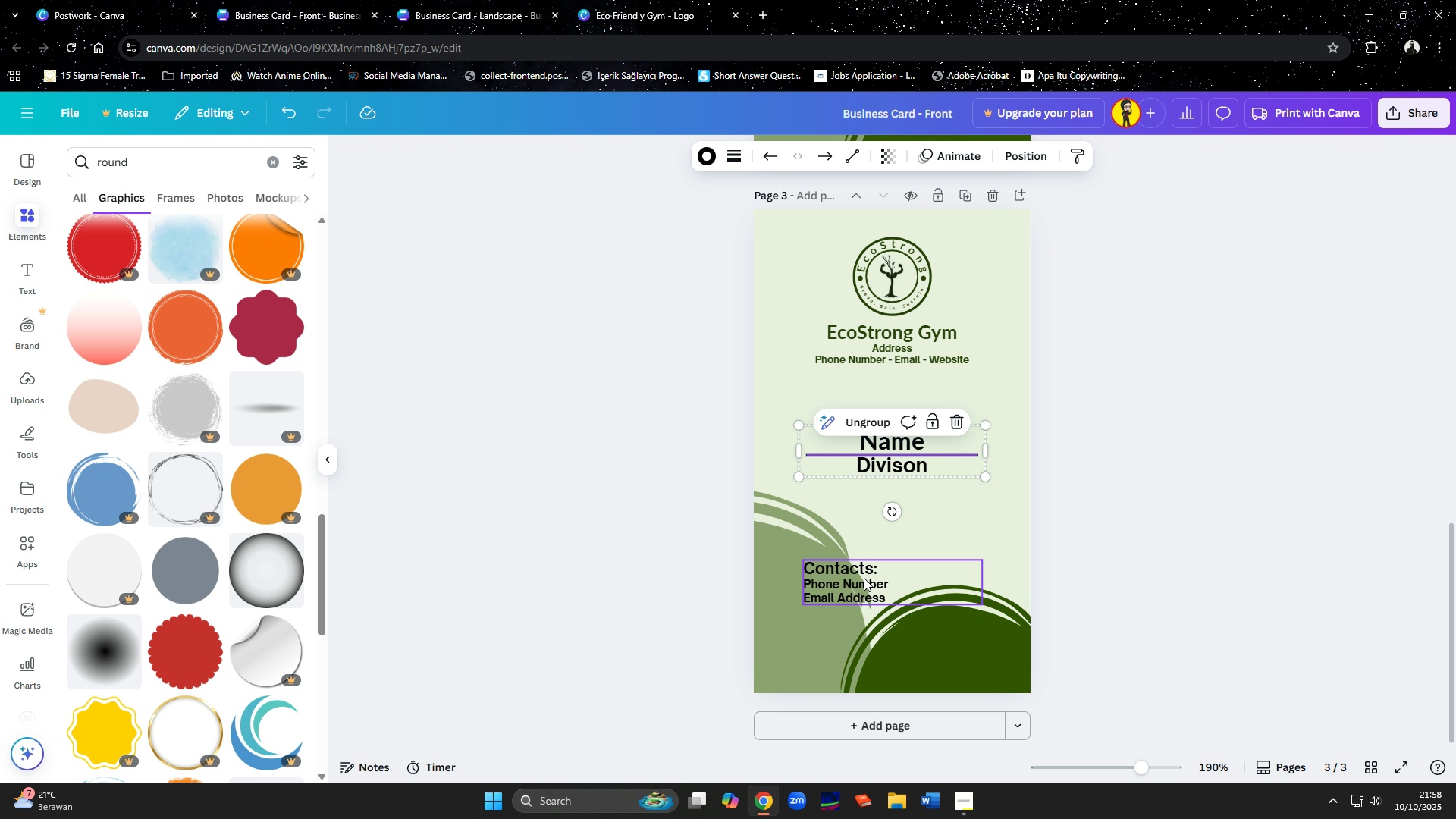 
left_click_drag(start_coordinate=[858, 582], to_coordinate=[857, 556])
 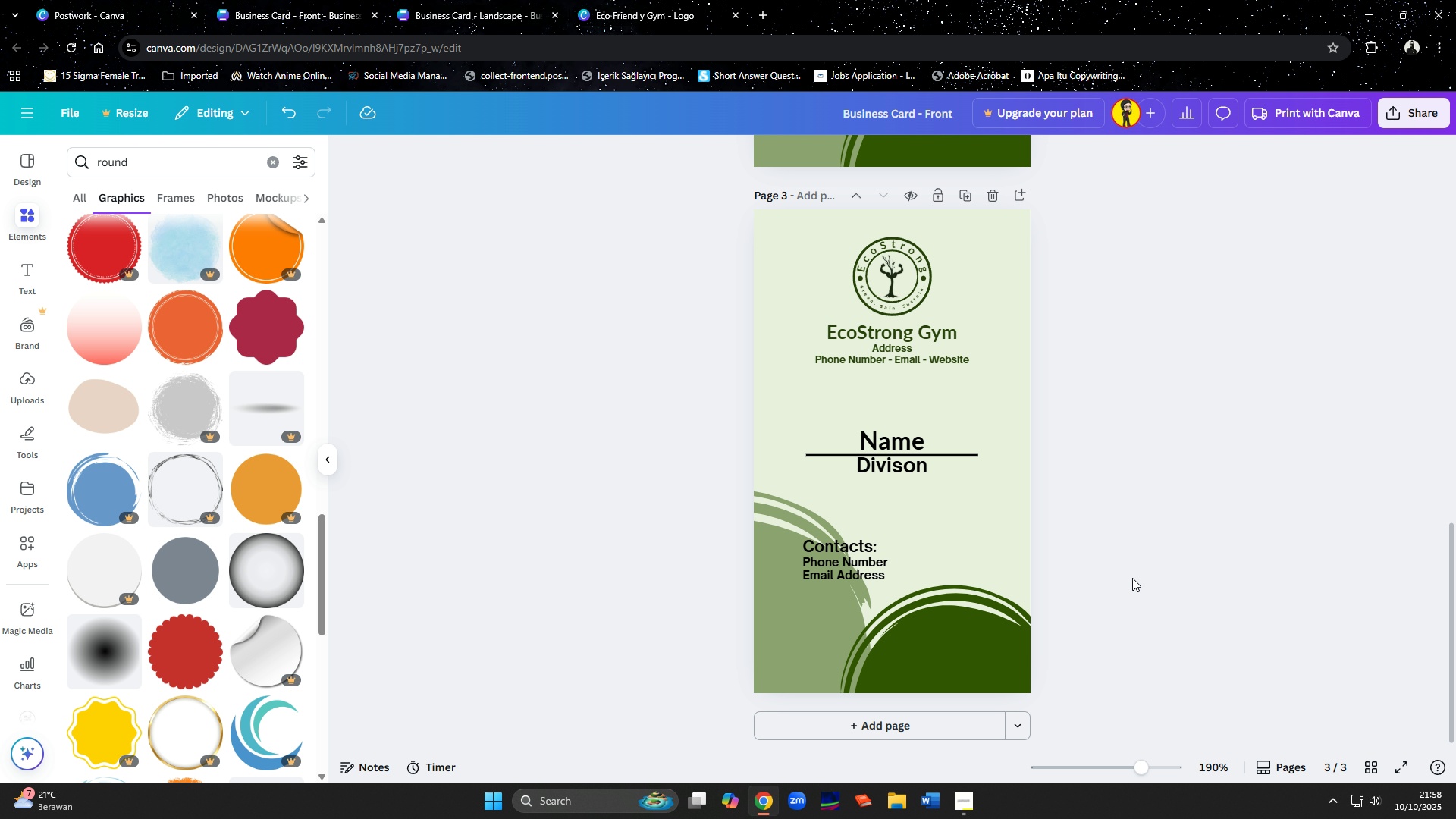 
left_click([784, 657])
 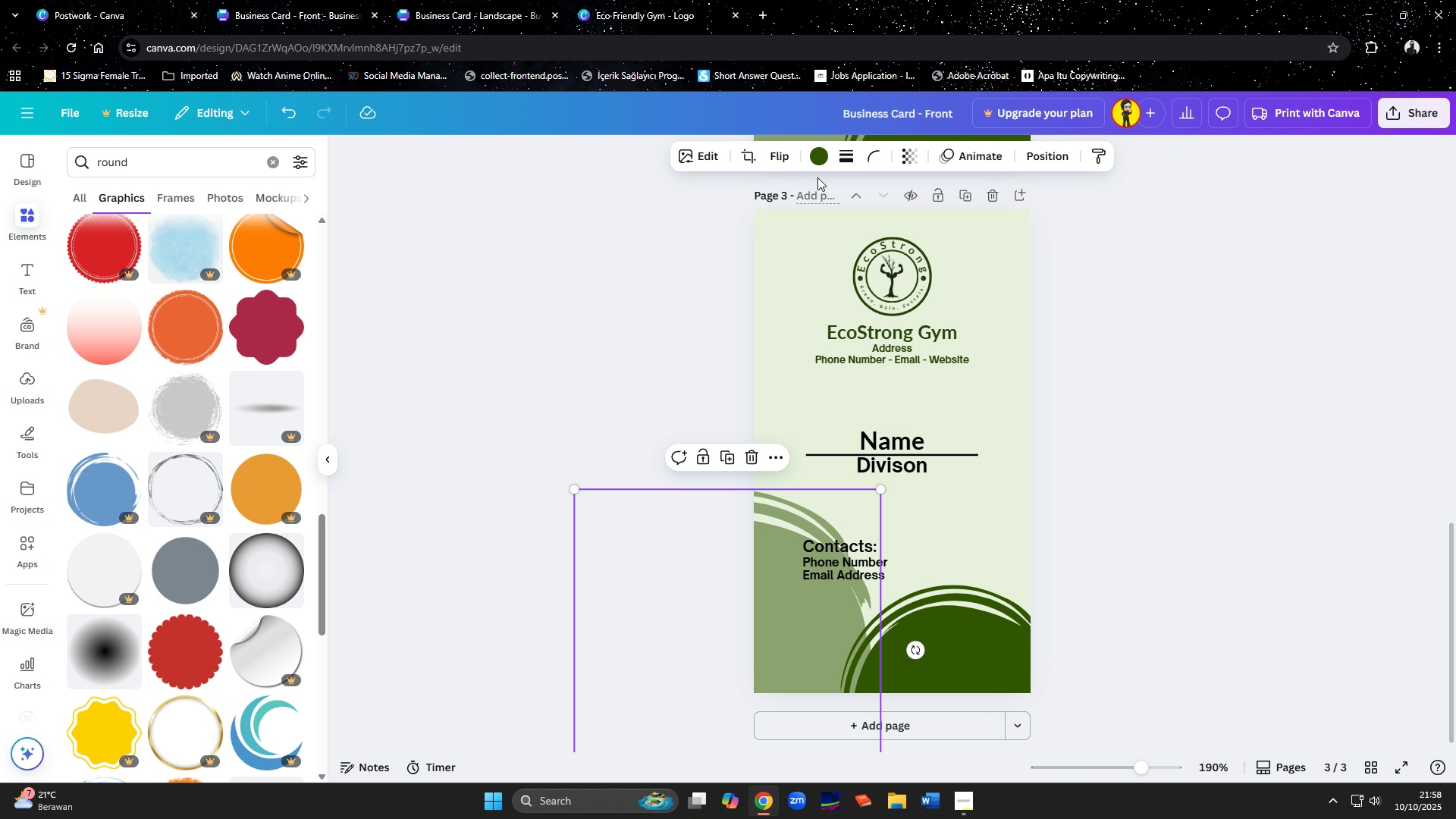 
left_click([819, 161])
 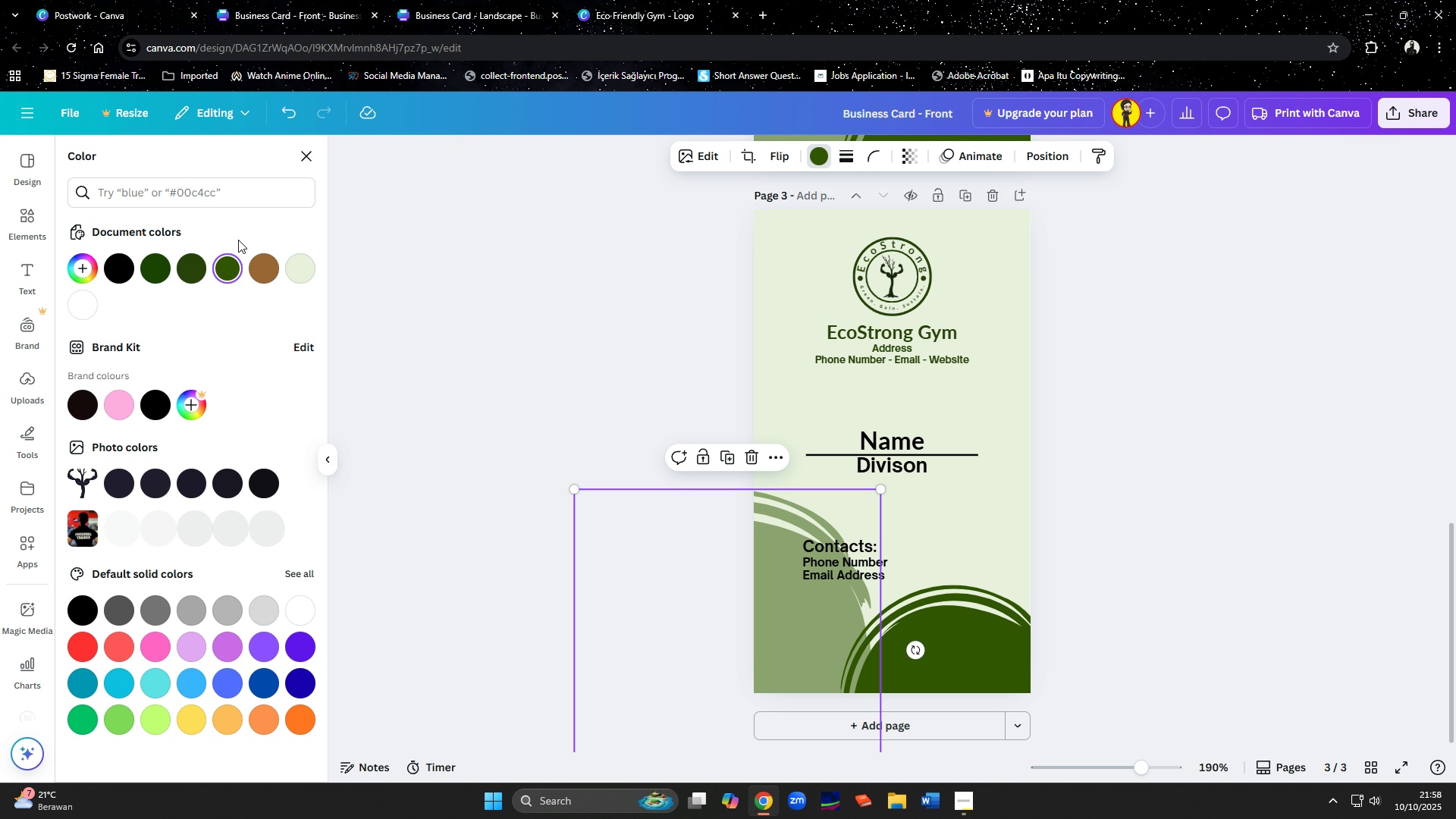 
left_click([259, 262])
 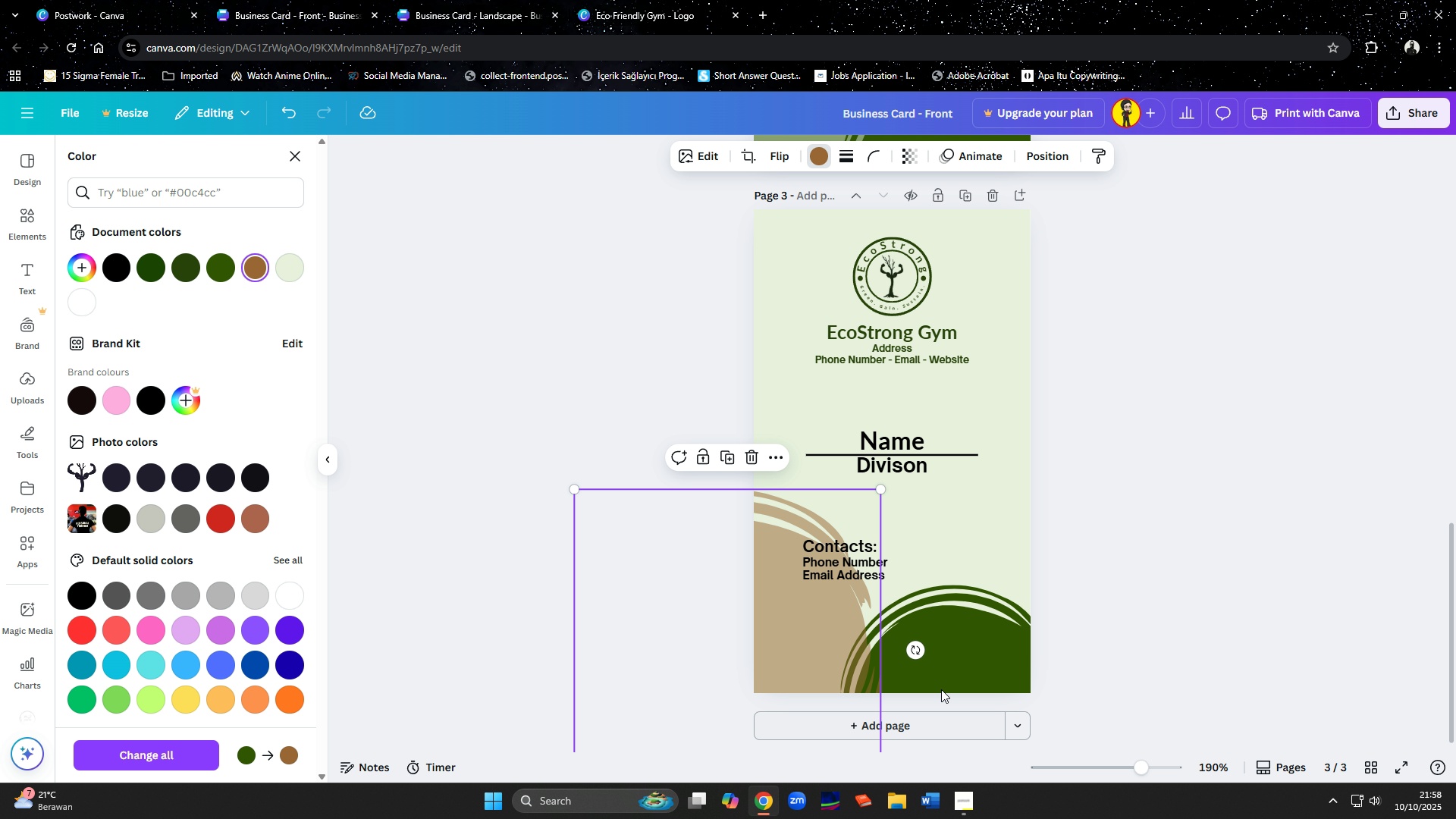 
left_click([941, 689])
 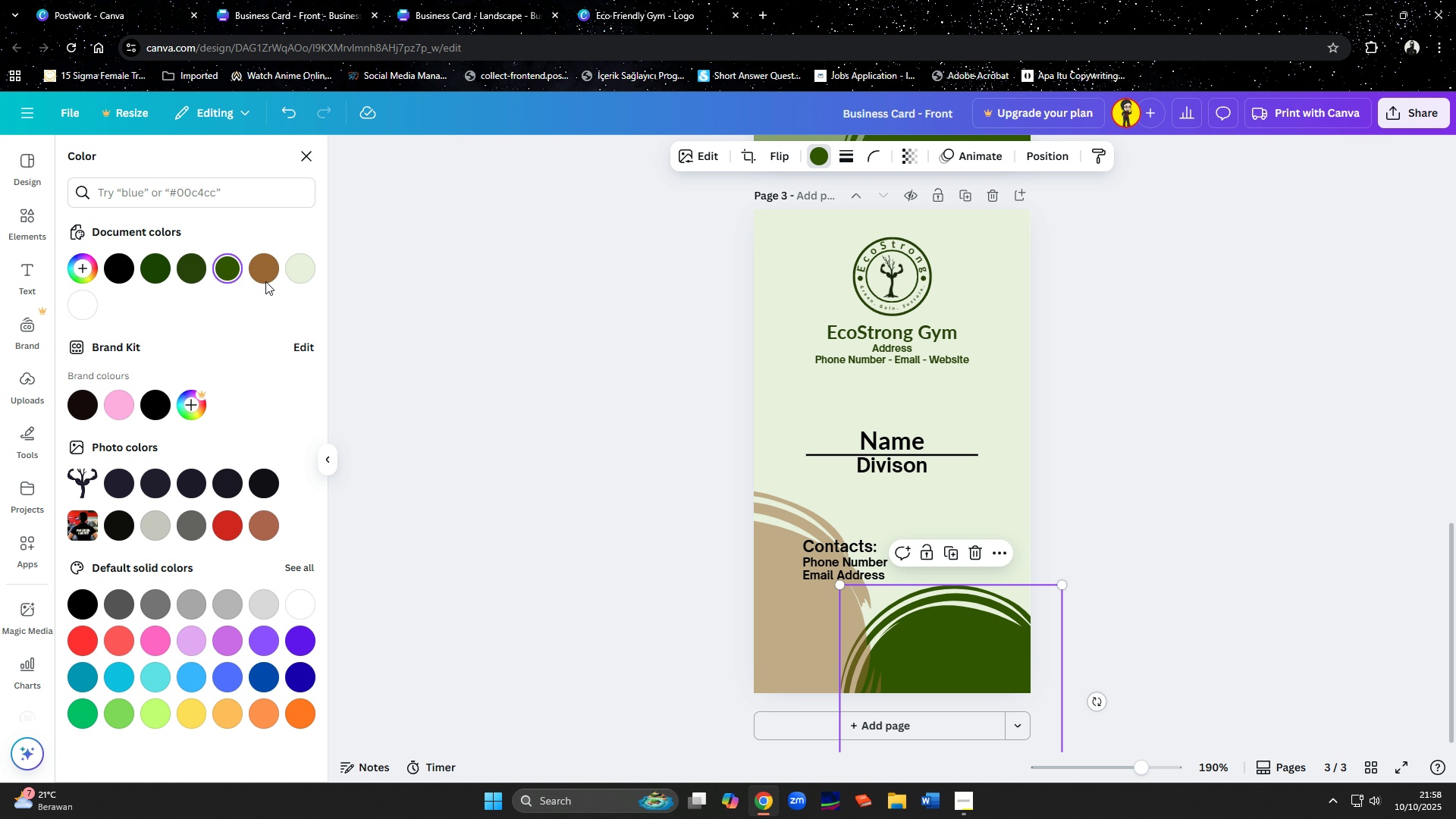 
left_click([259, 273])
 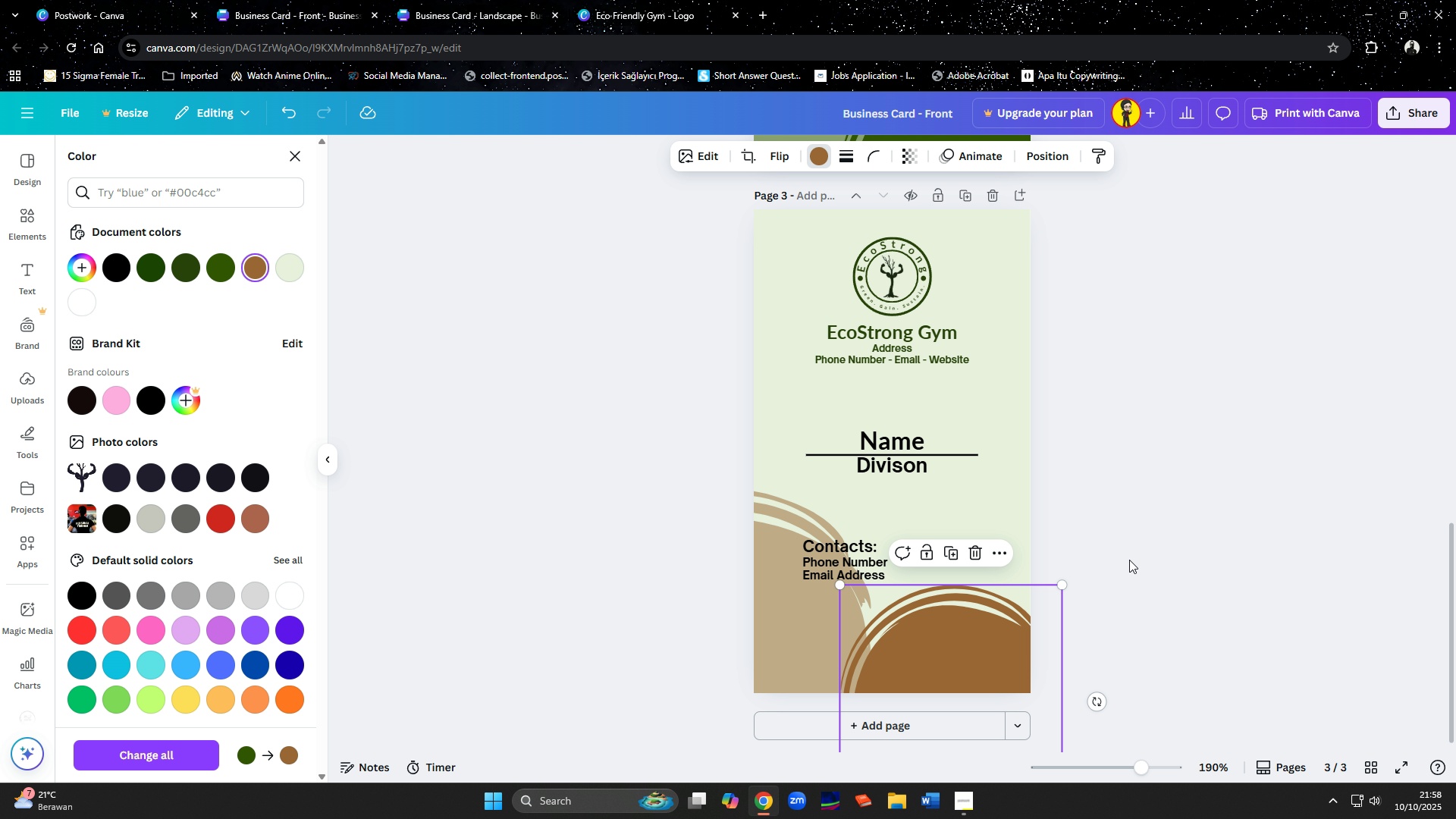 
left_click([1168, 550])
 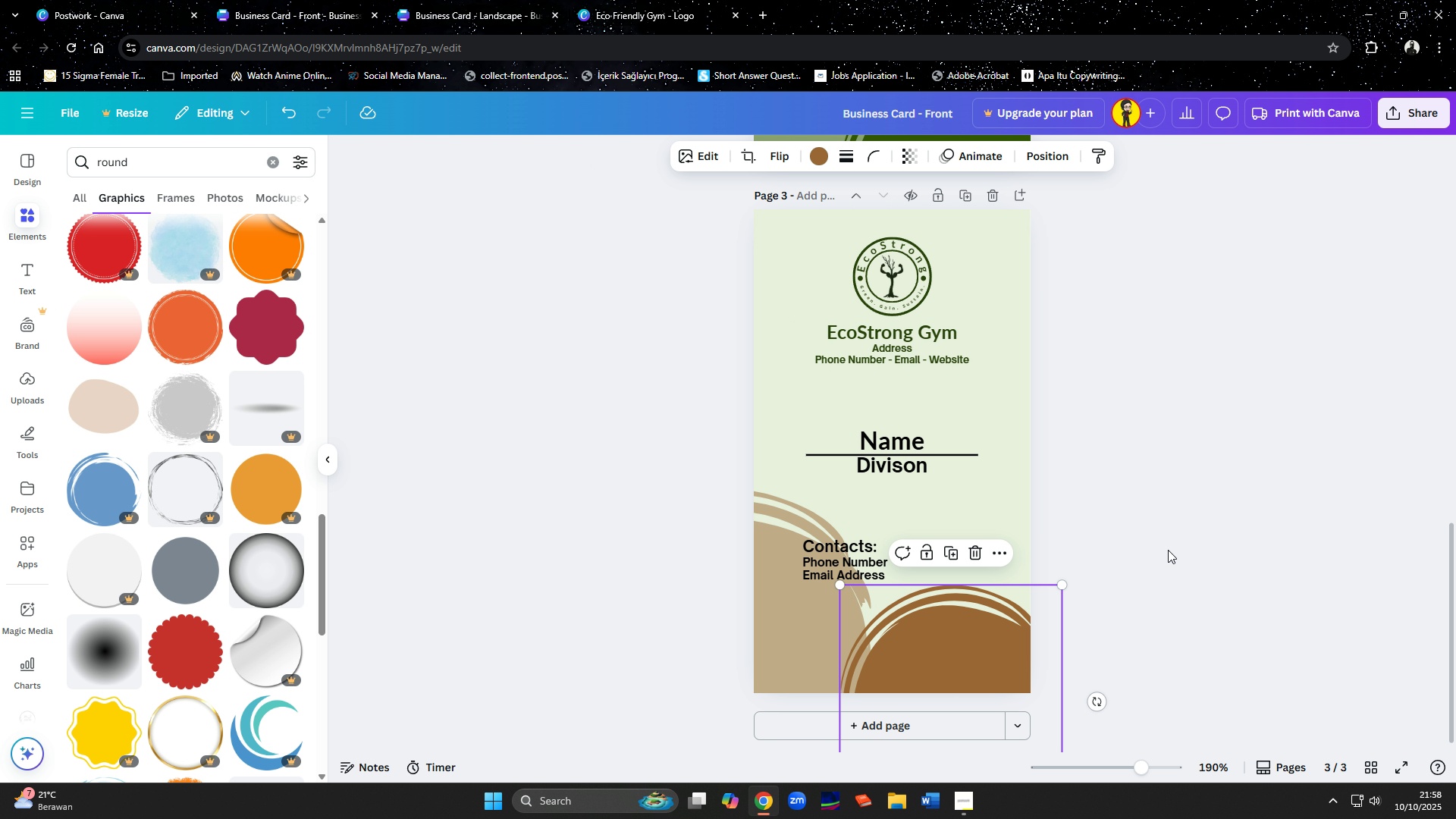 
left_click([1168, 550])
 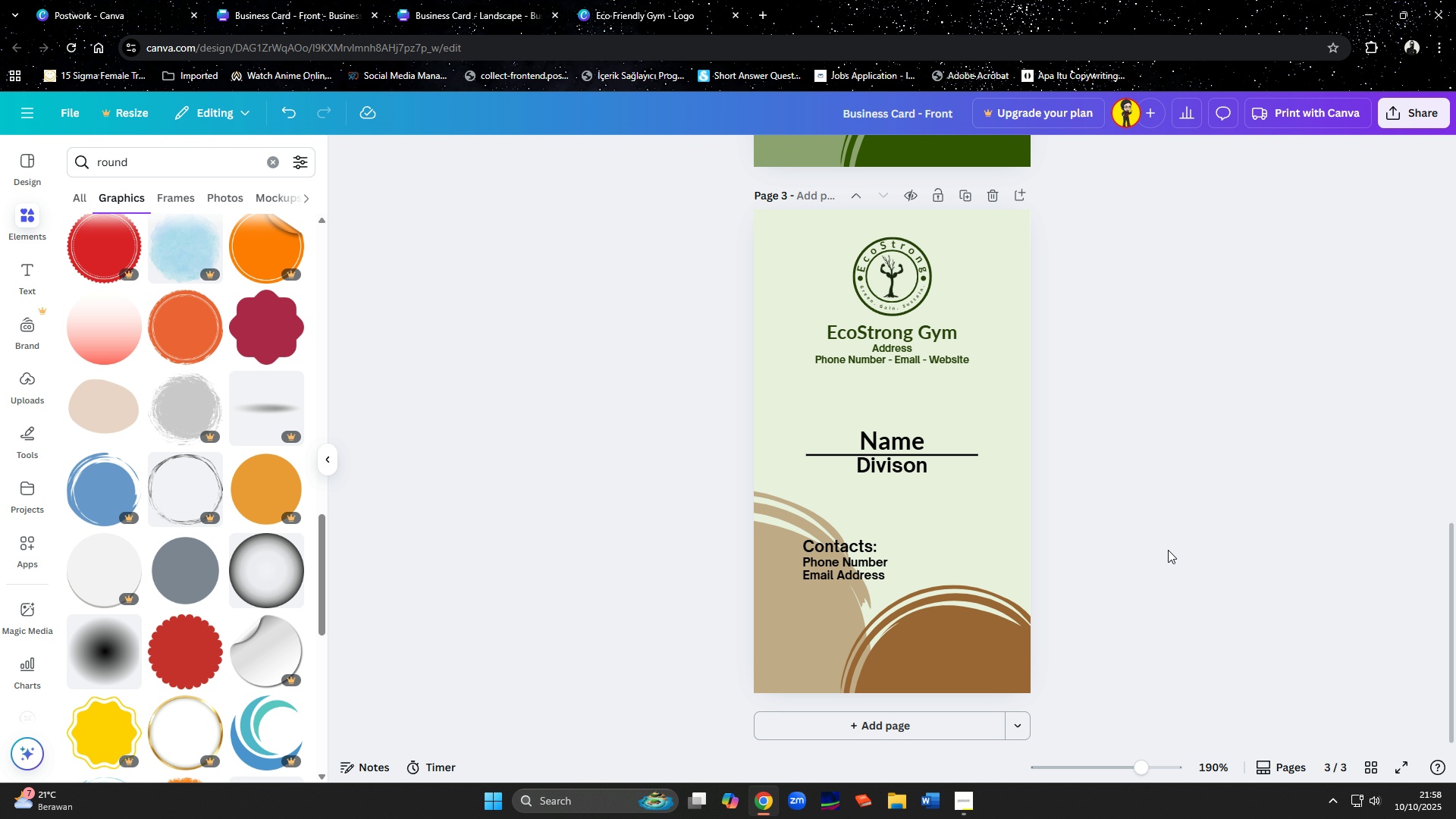 
wait(12.07)
 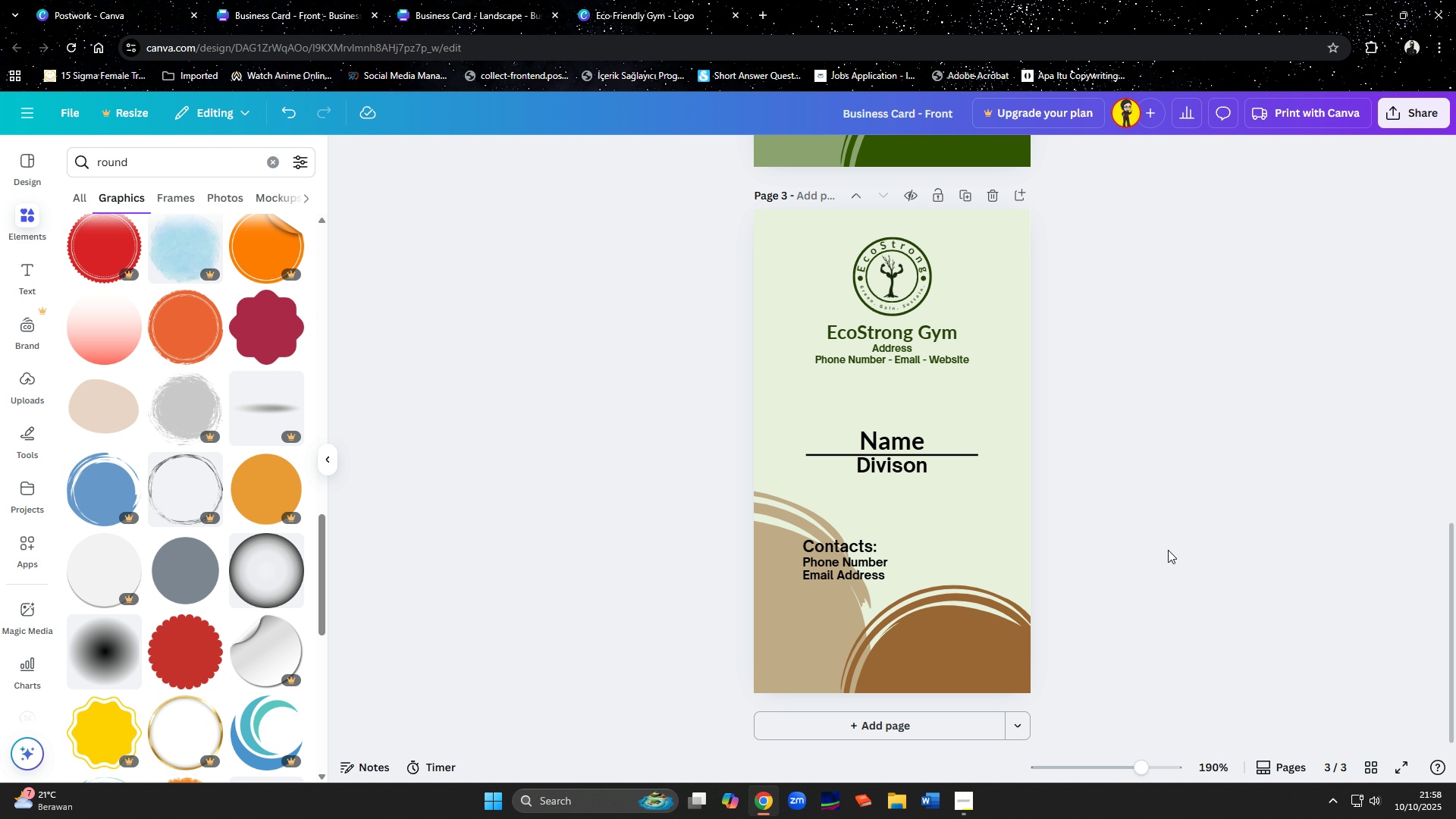 
left_click([894, 574])
 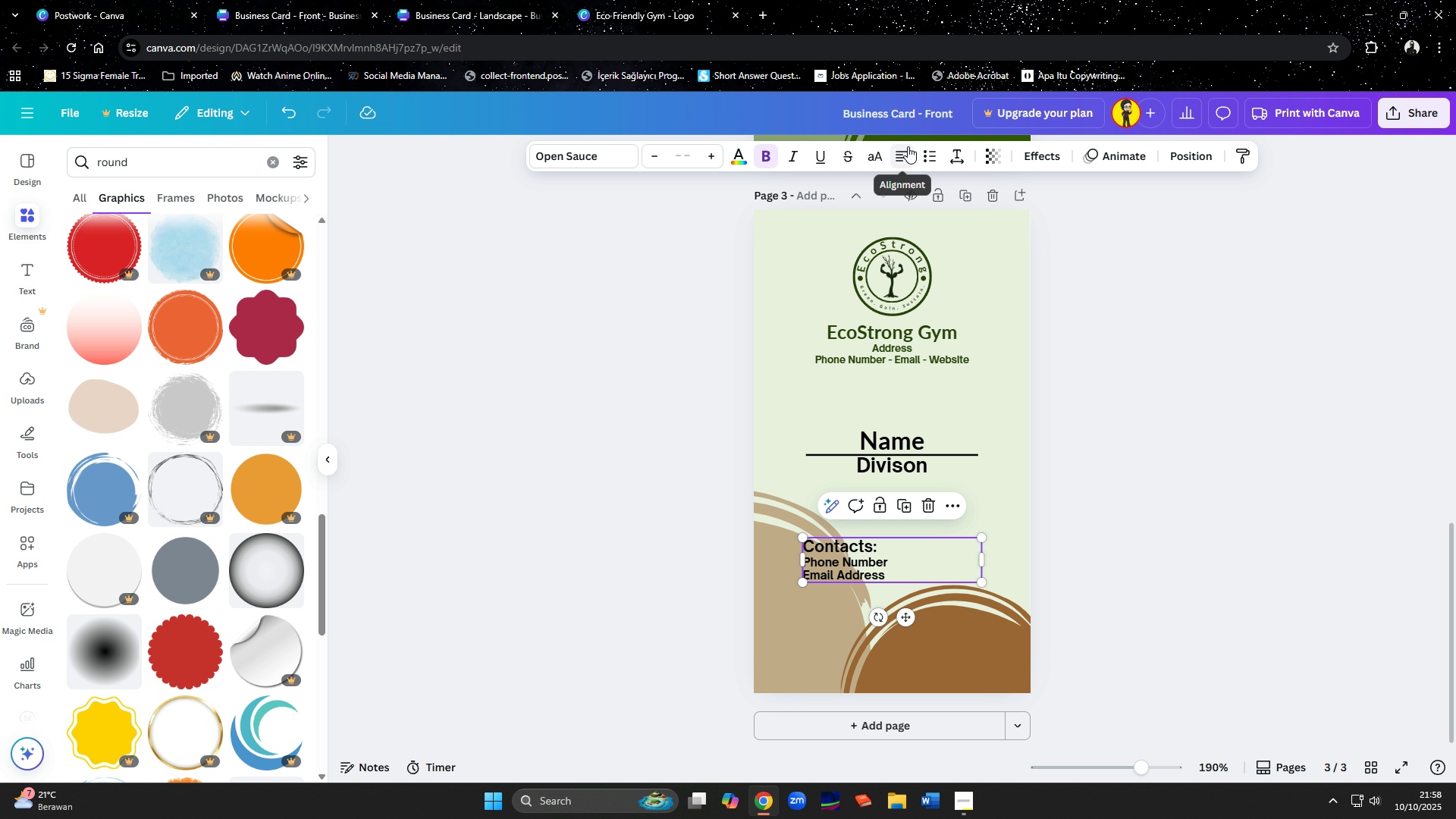 
left_click([902, 160])
 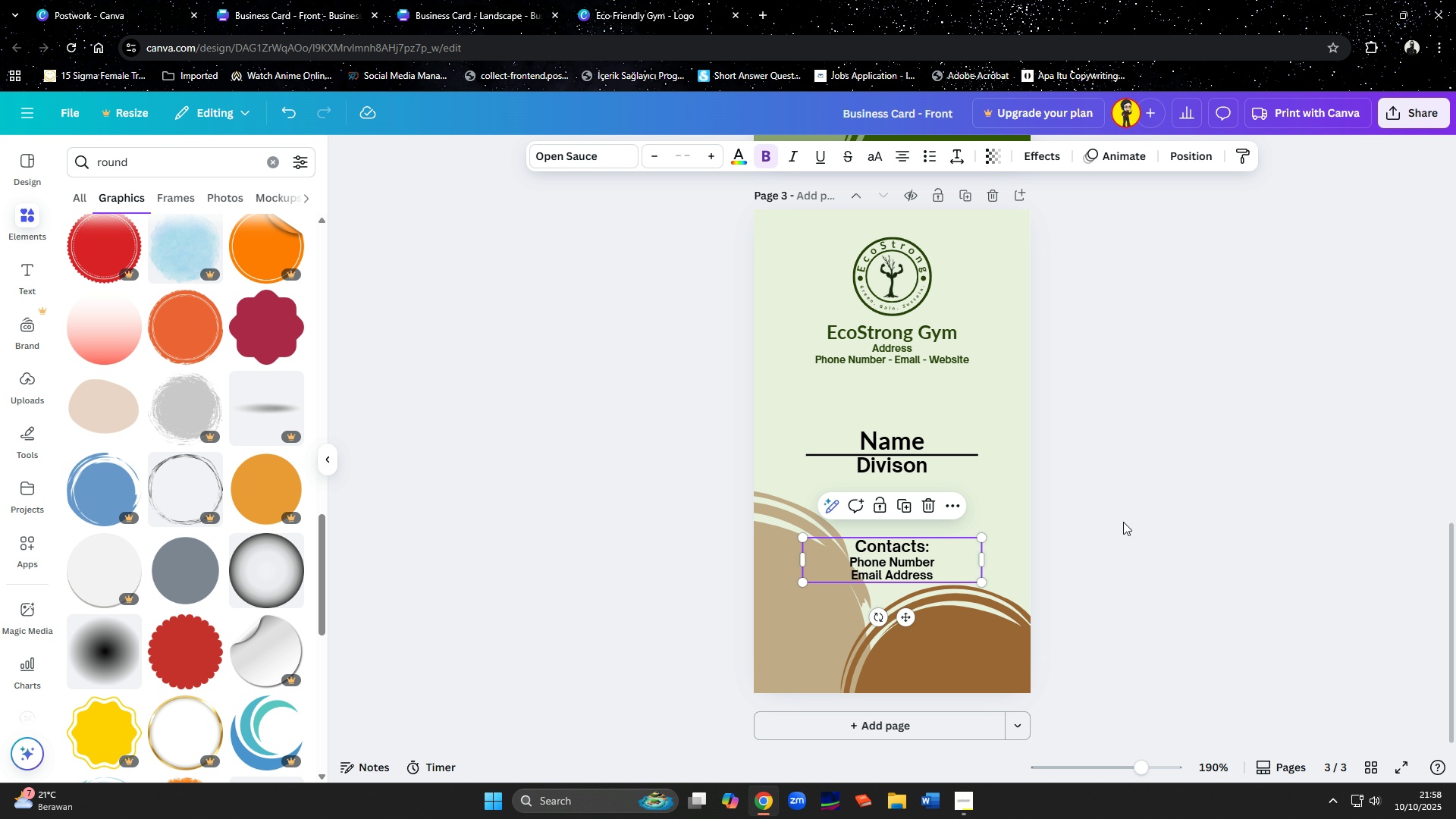 
left_click([1145, 561])
 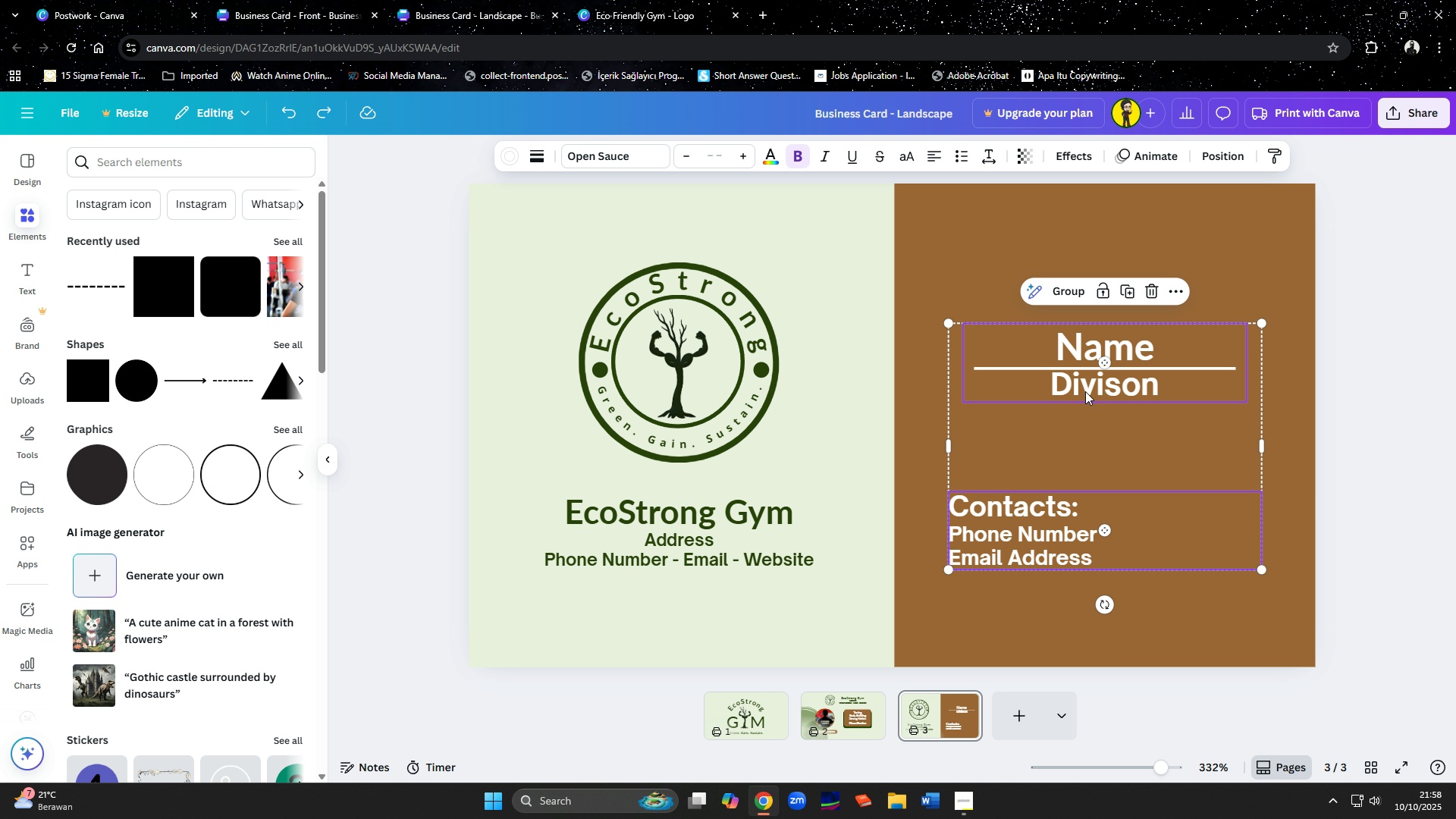 
left_click([1037, 535])
 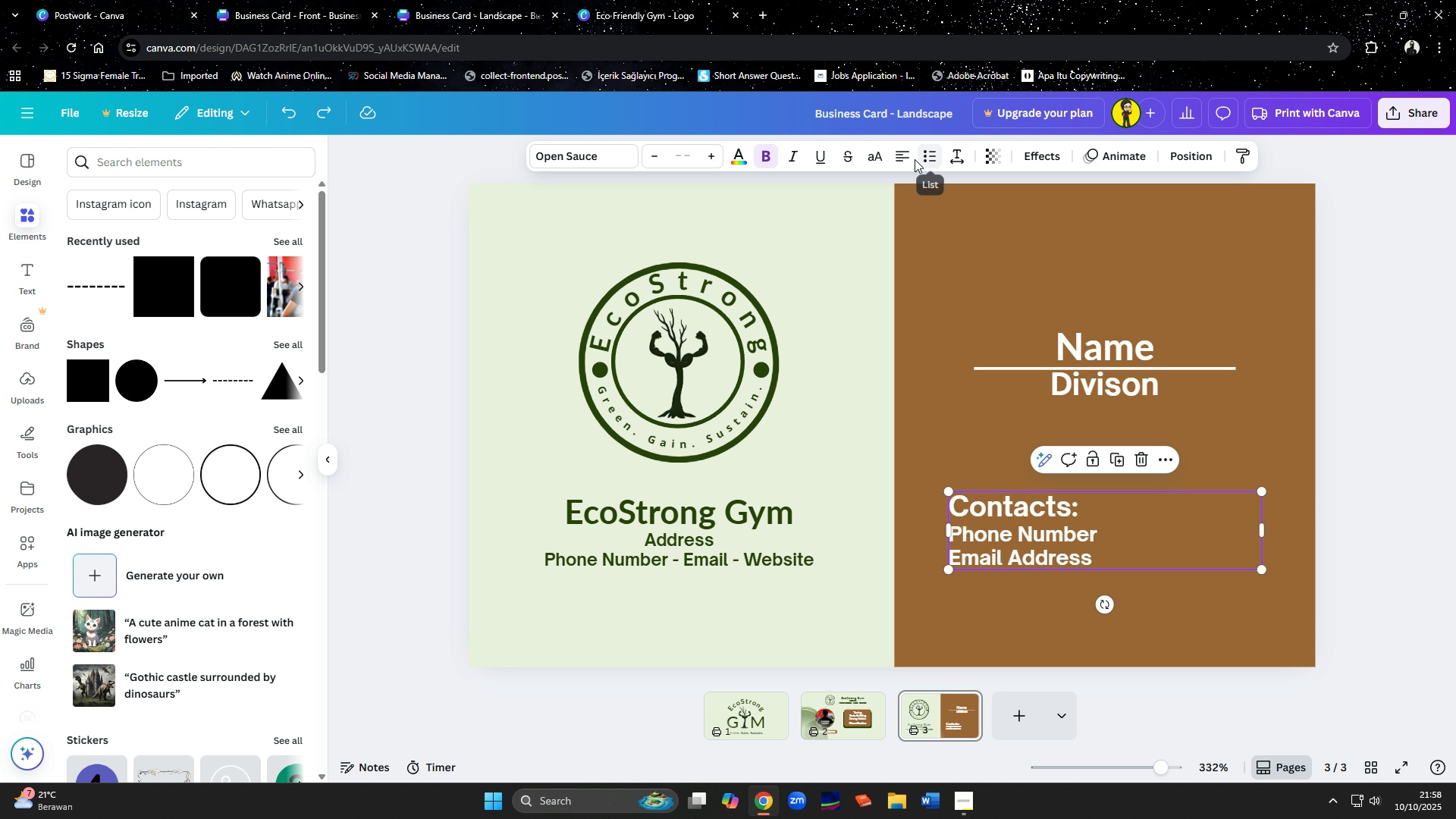 
left_click([909, 157])
 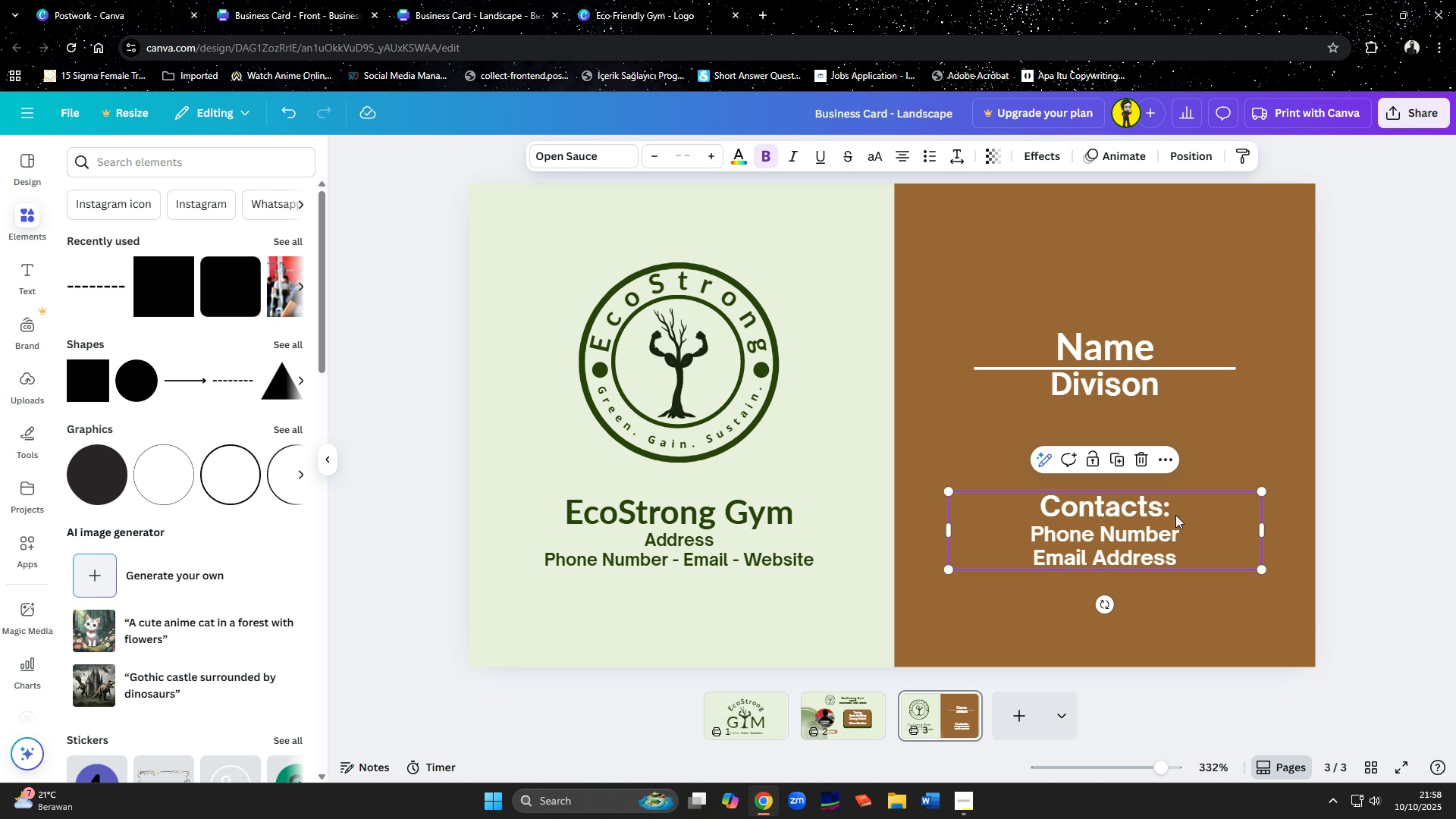 
left_click([1212, 612])
 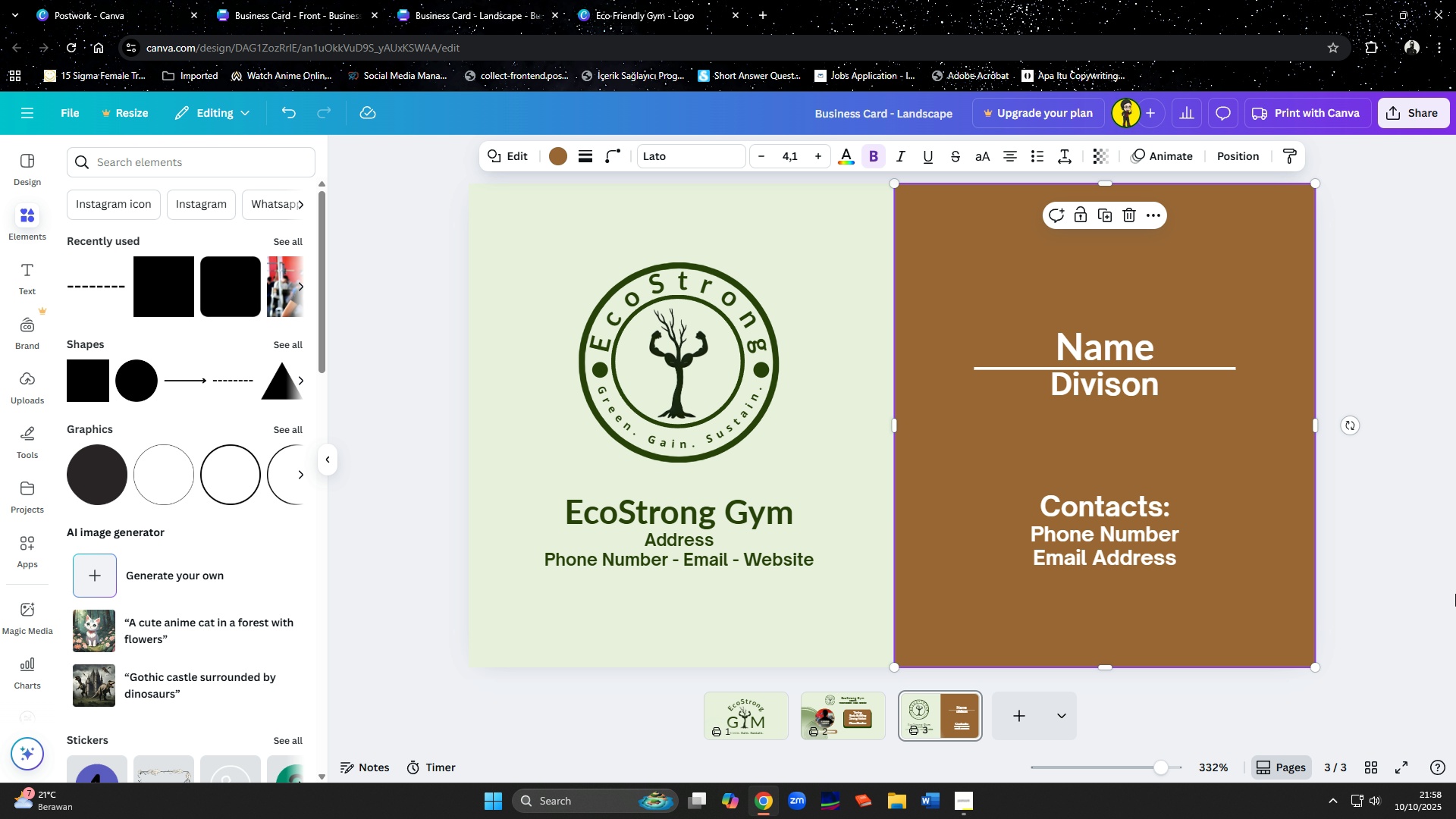 
left_click([1398, 571])
 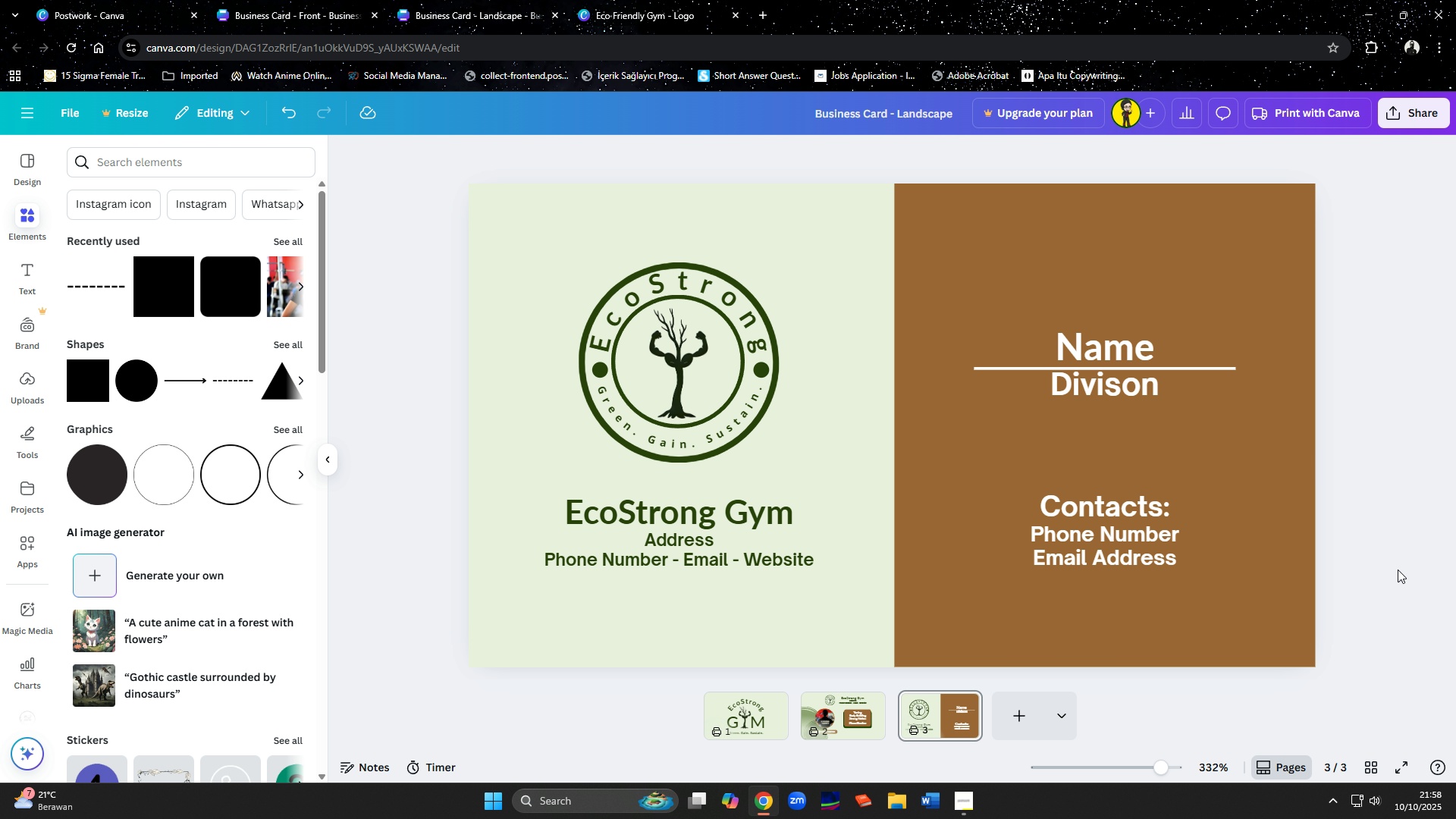 
scroll: coordinate [1360, 492], scroll_direction: up, amount: 3.0
 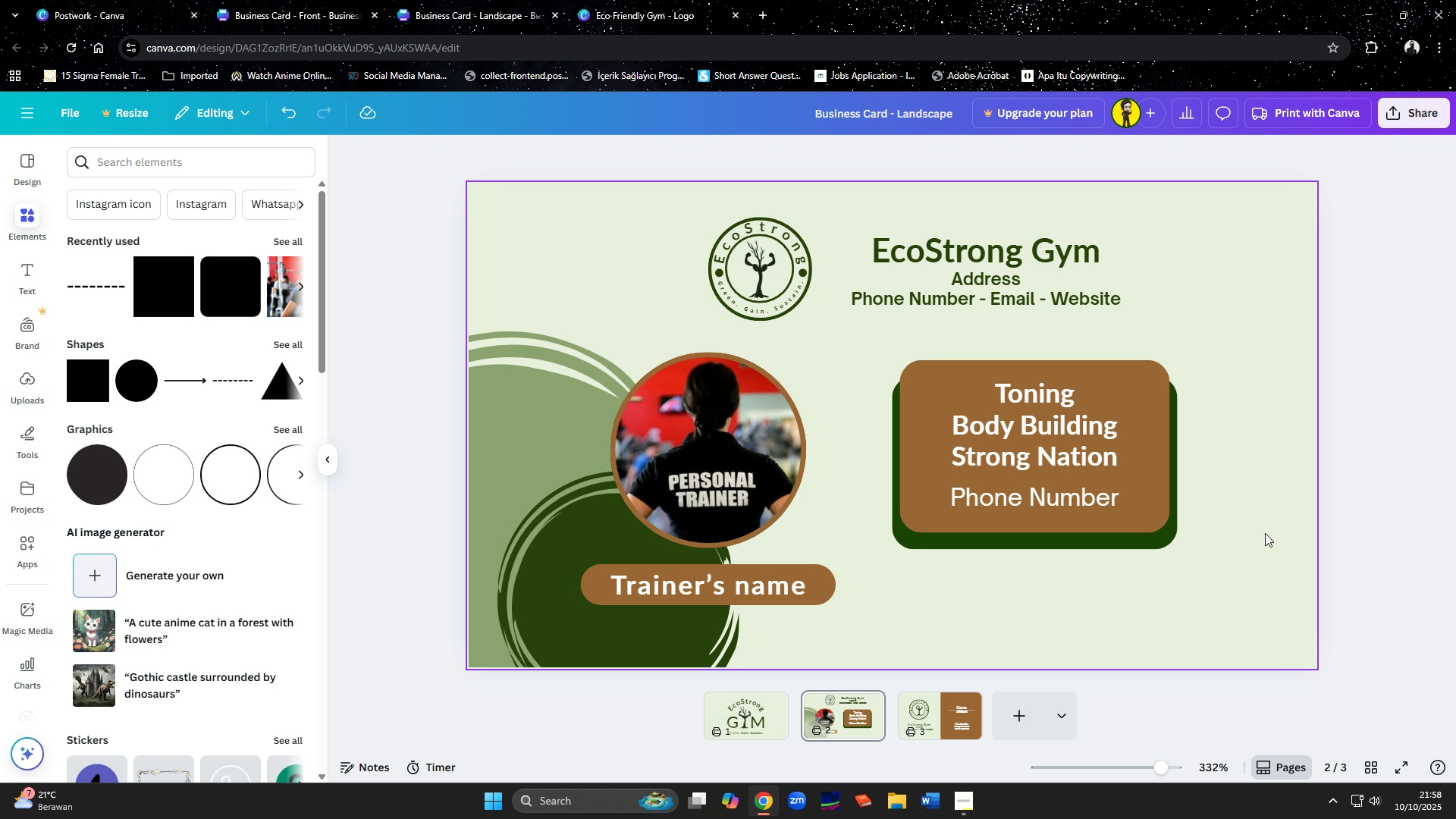 
scroll: coordinate [1266, 534], scroll_direction: down, amount: 2.0
 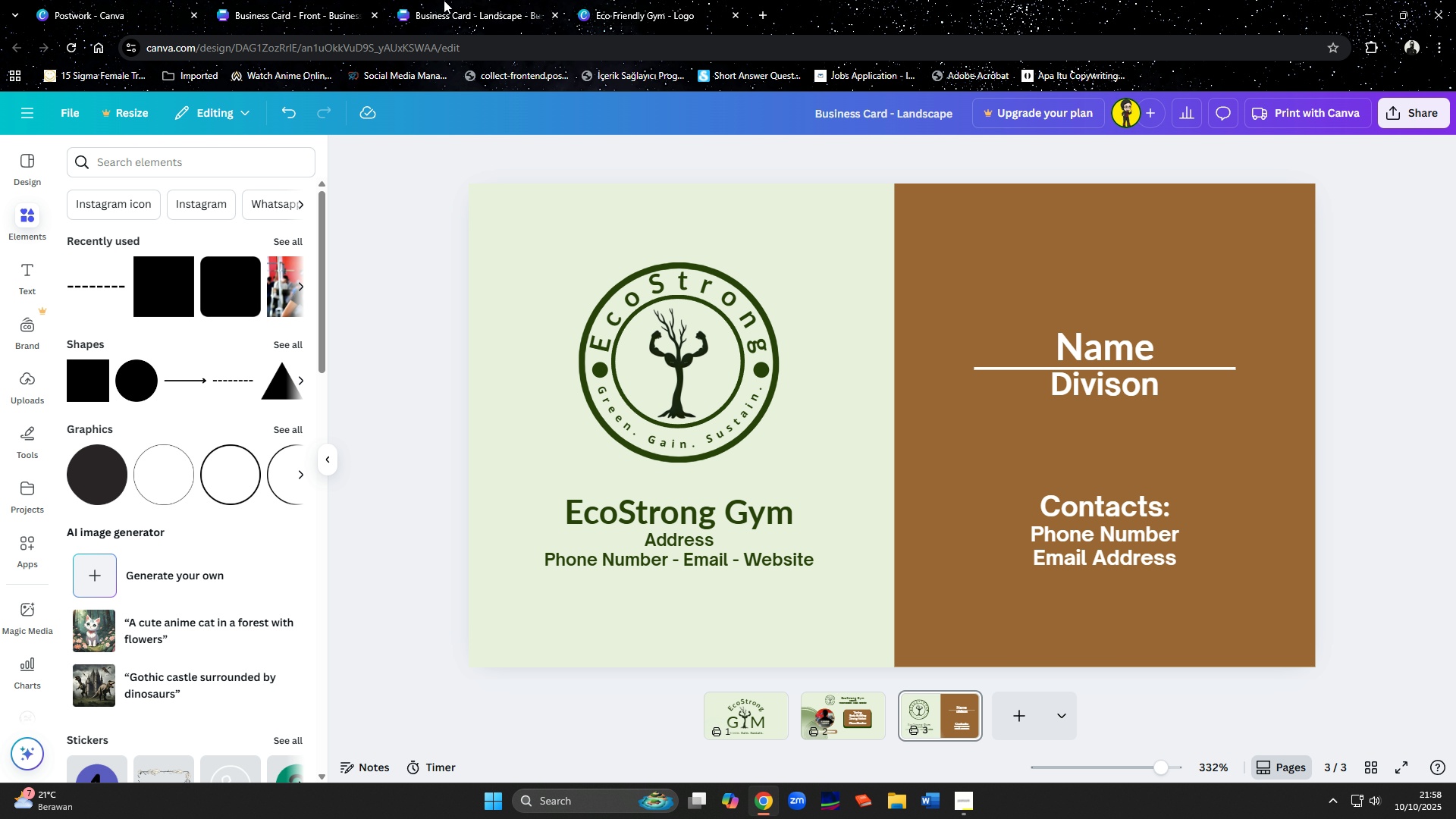 
left_click([320, 0])
 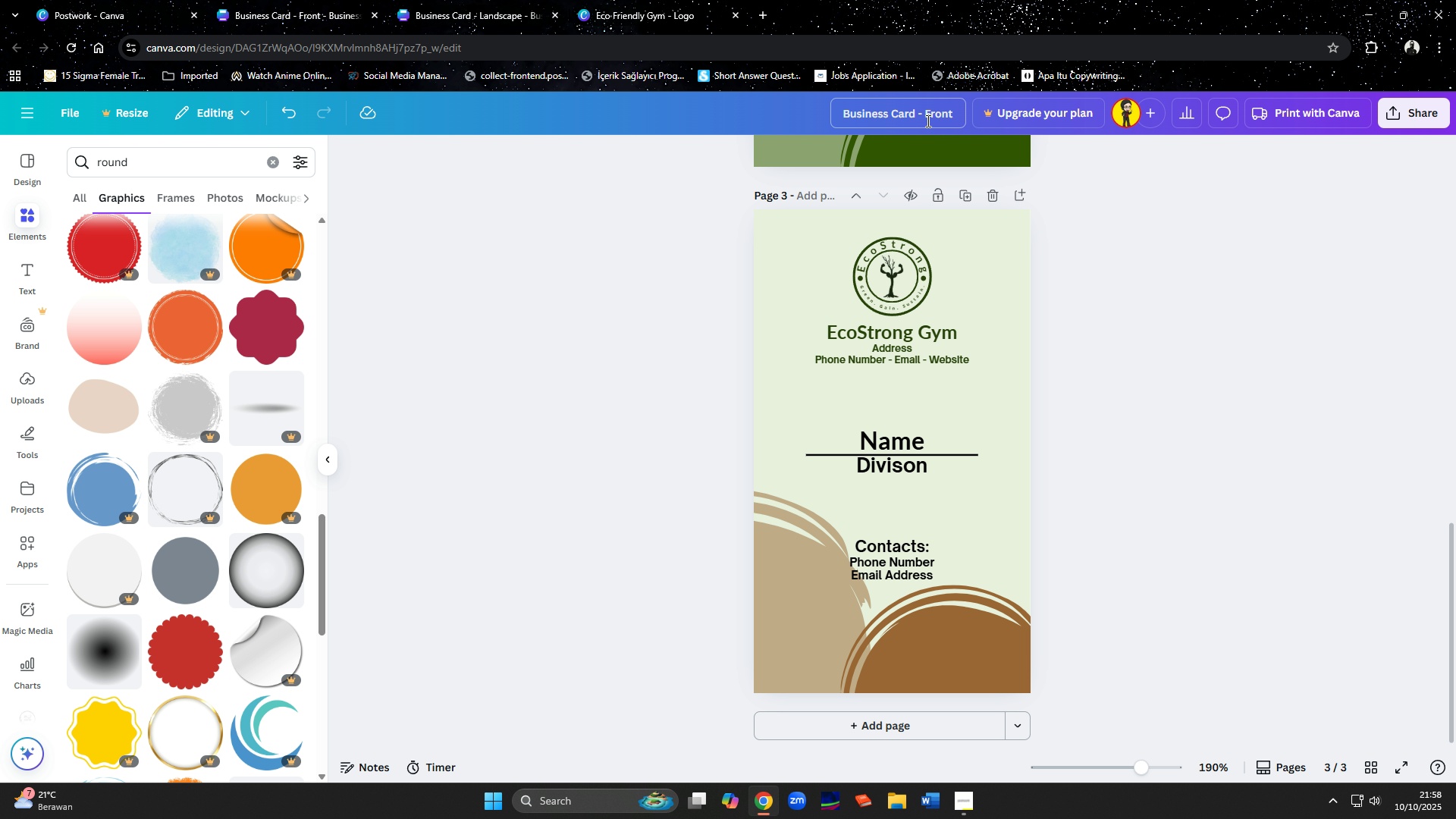 
left_click([928, 120])
 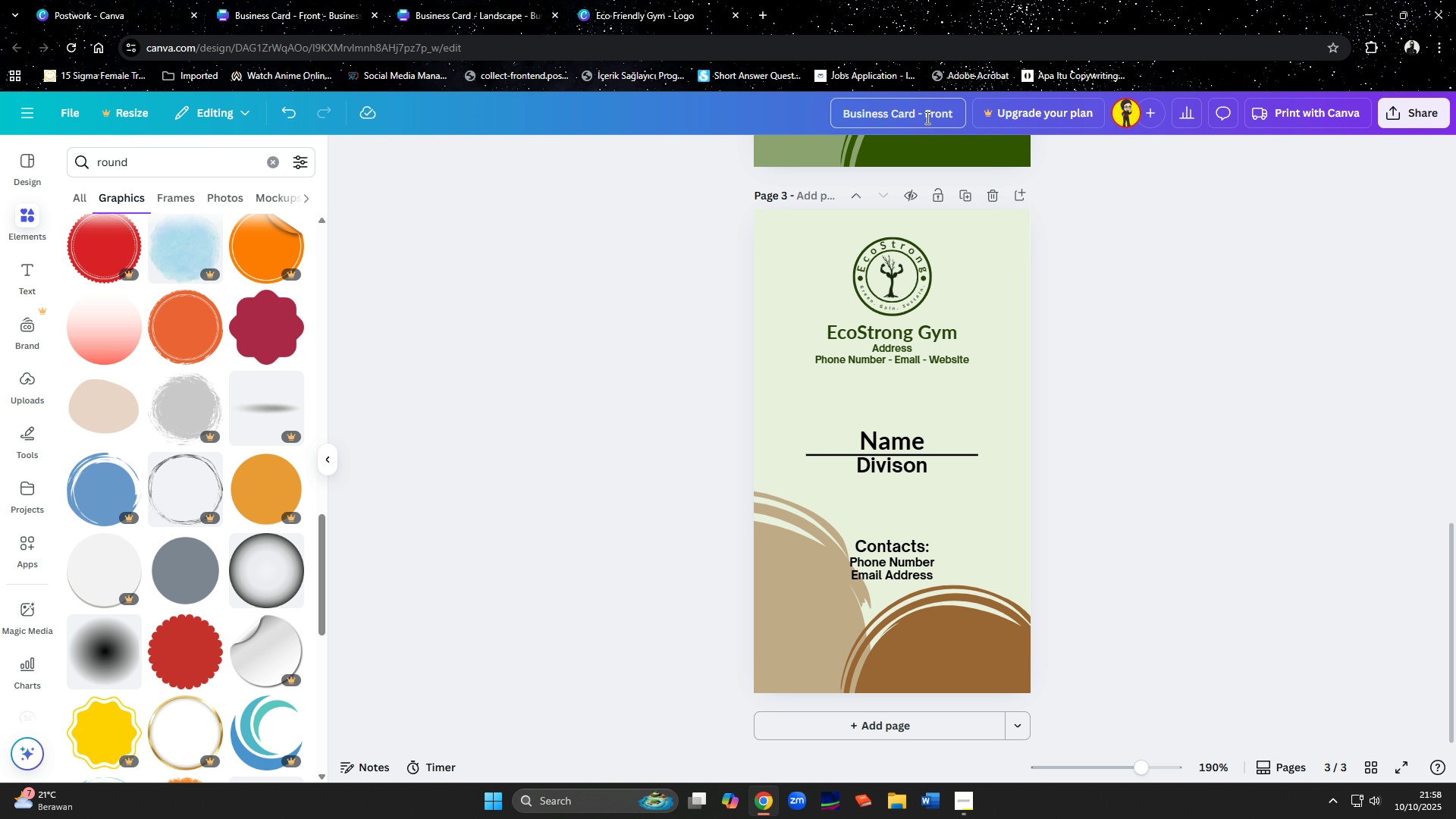 
left_click_drag(start_coordinate=[926, 118], to_coordinate=[981, 122])
 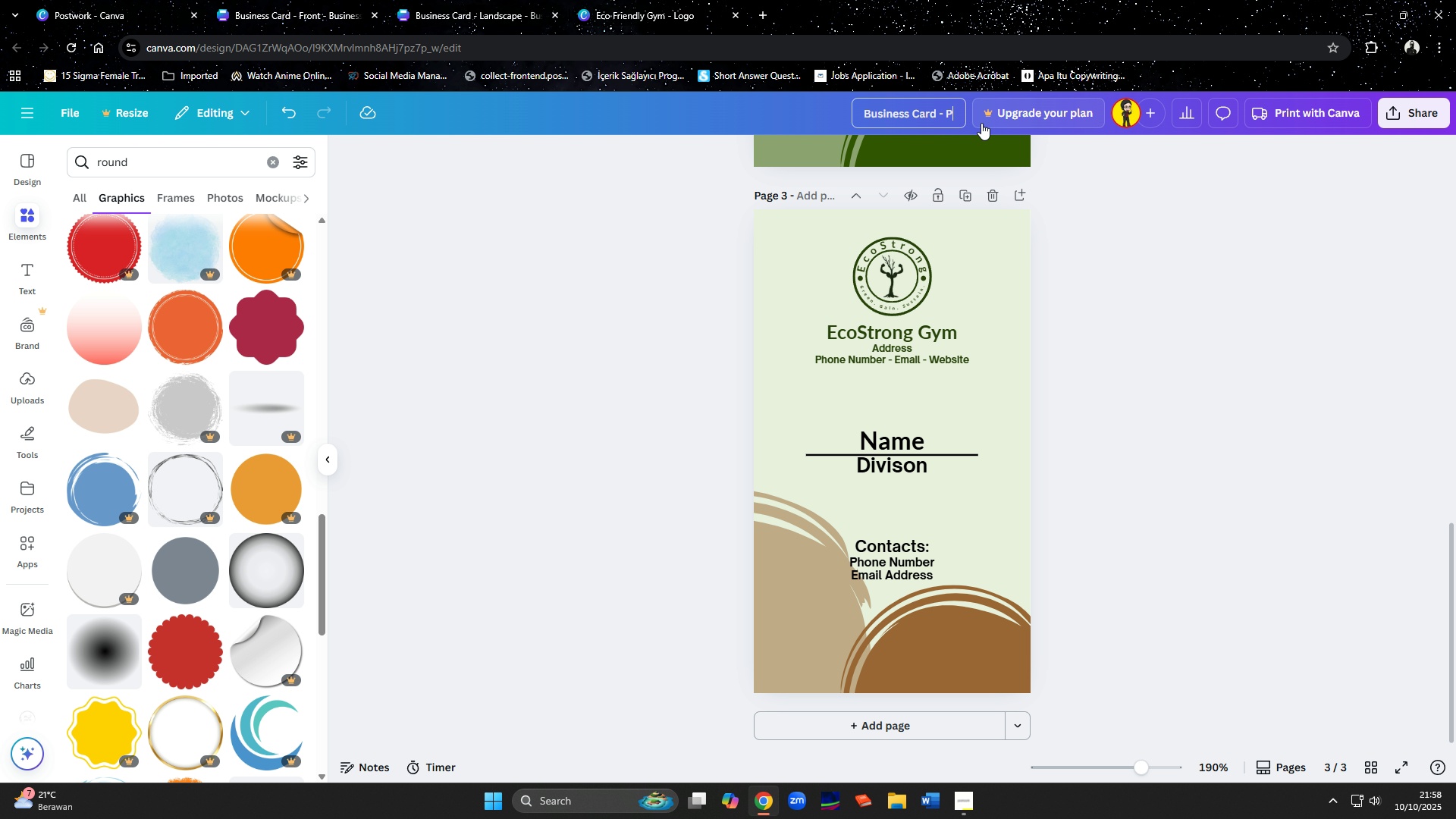 
type(Portrait)
 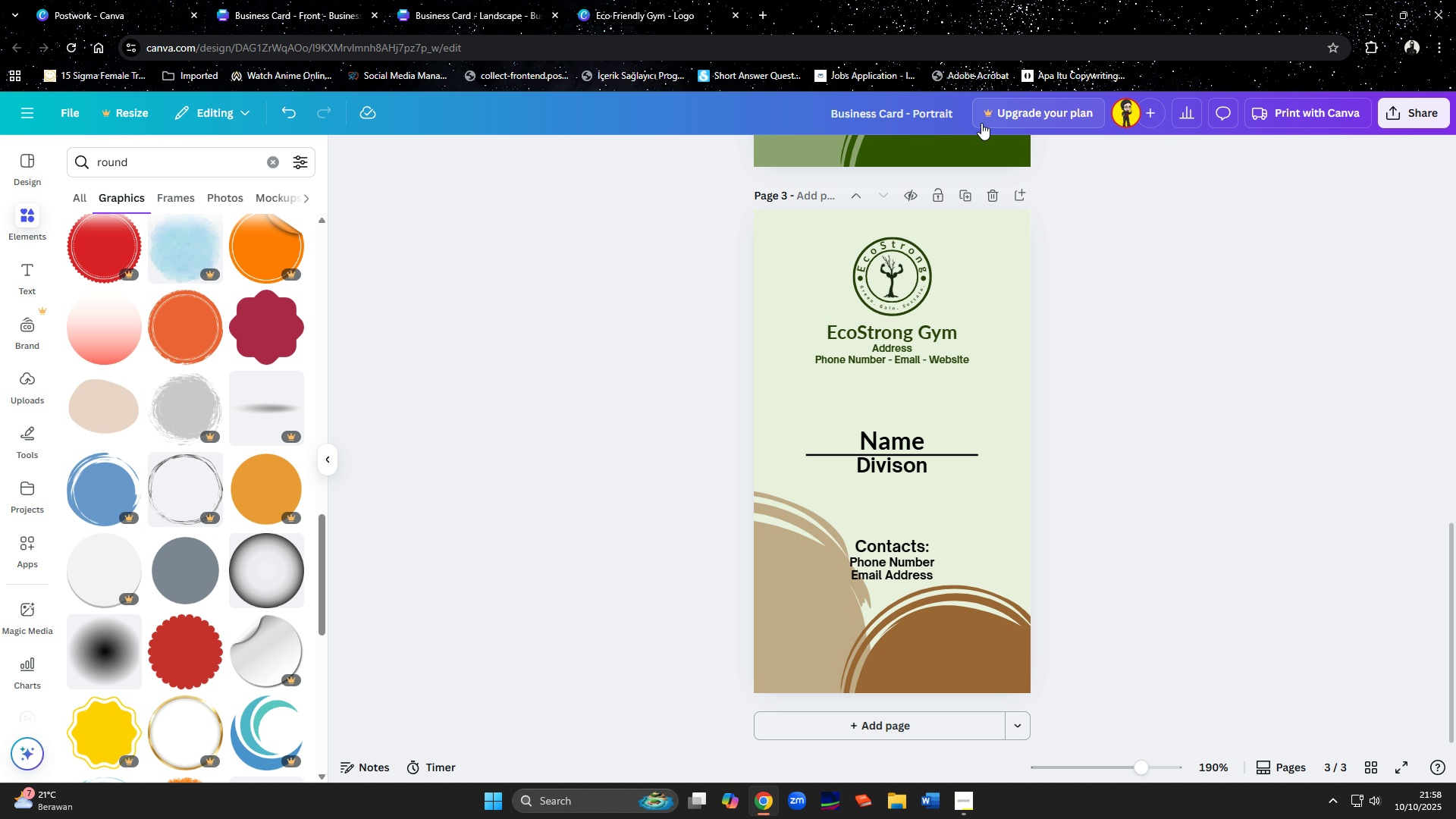 
key(Enter)
 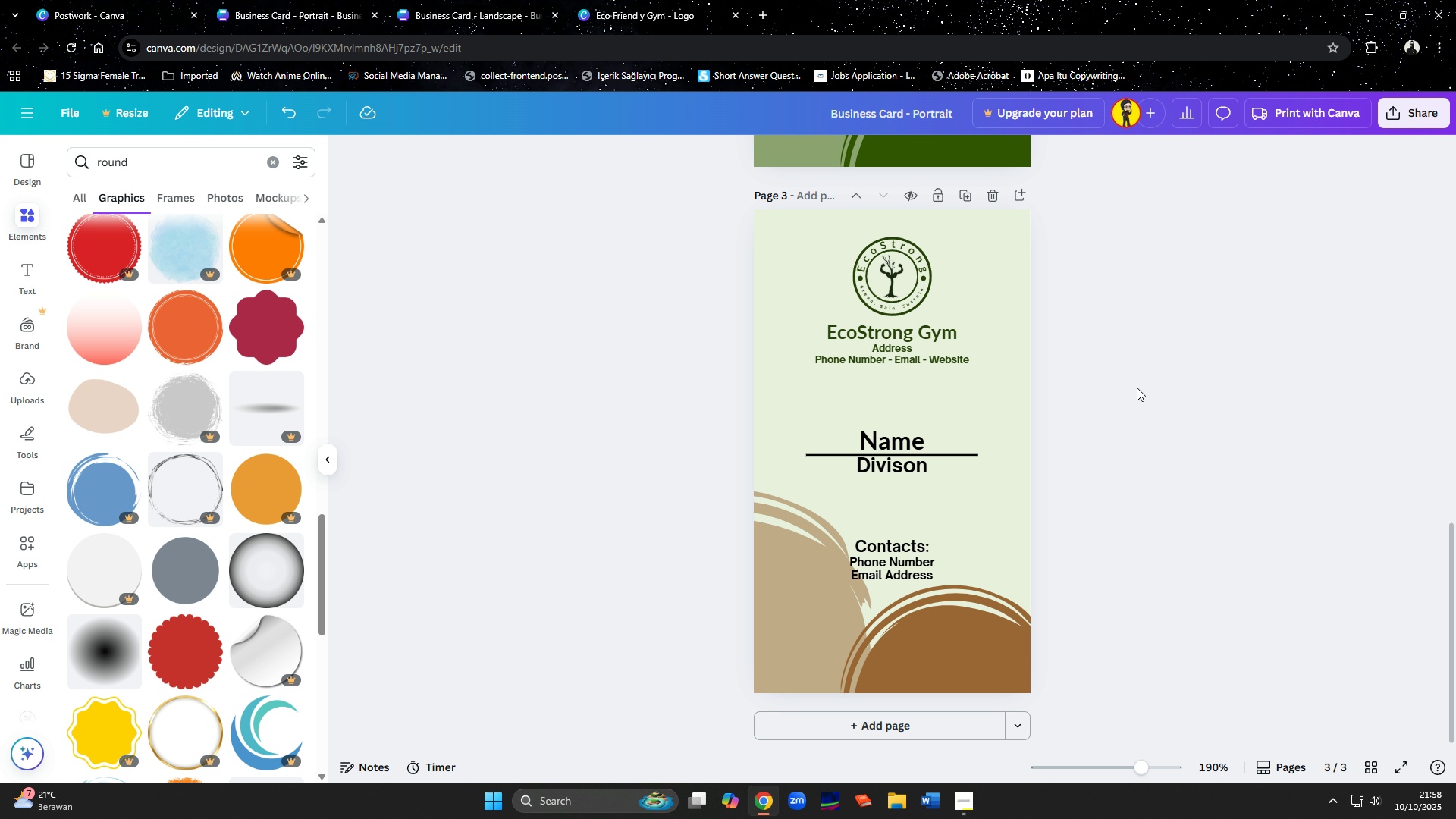 
left_click([1177, 441])
 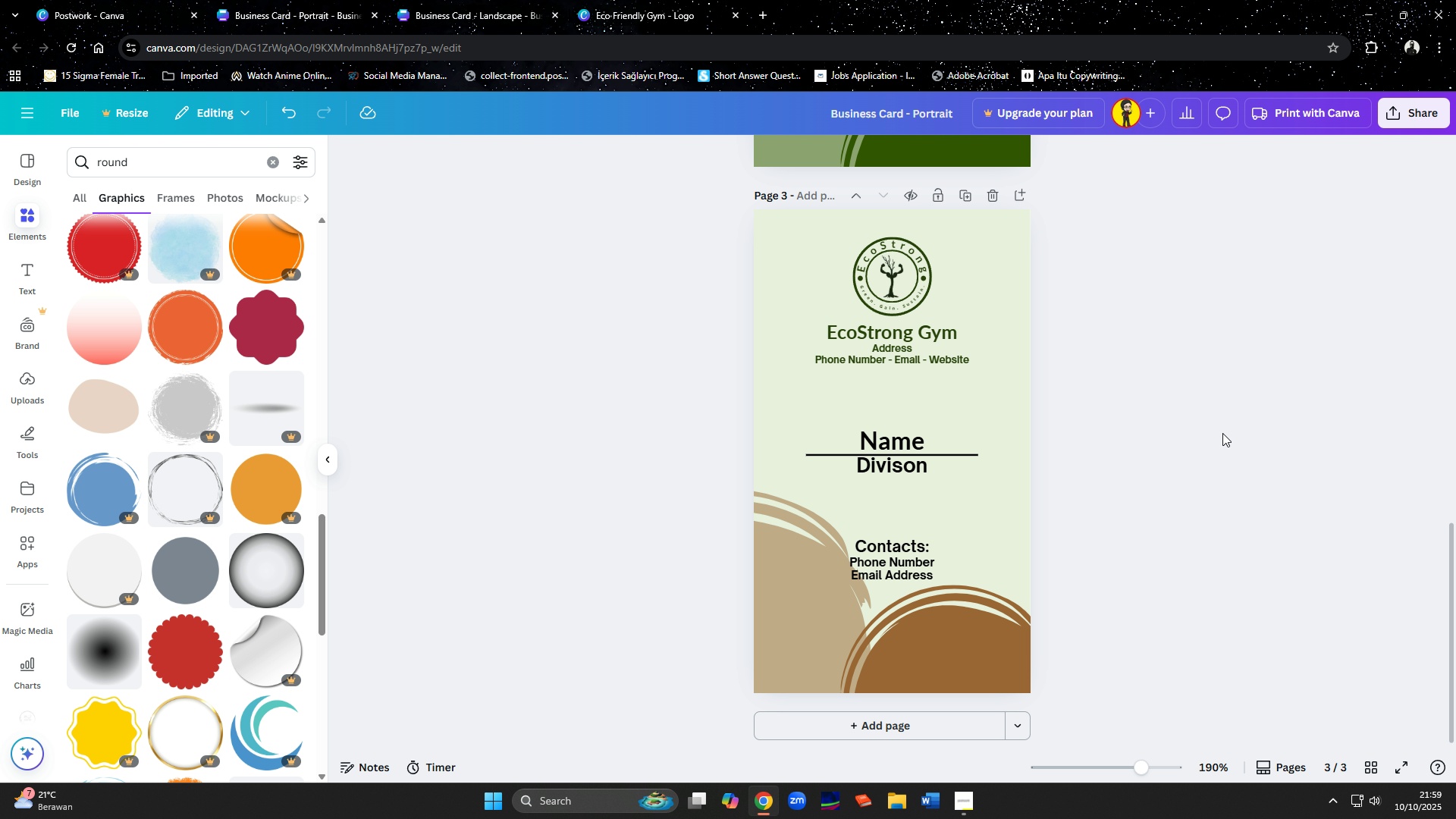 
wait(5.22)
 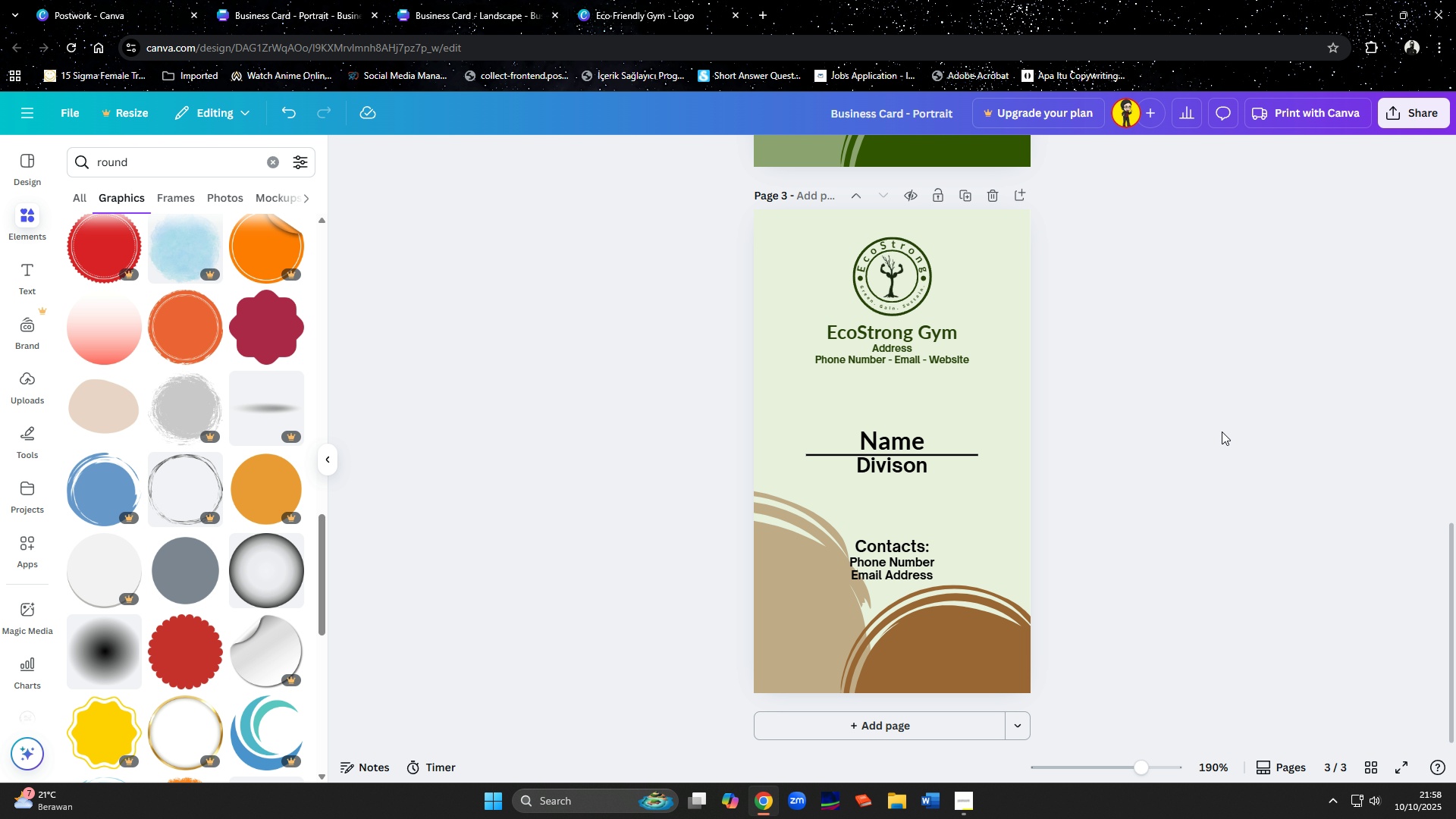 
scroll: coordinate [1222, 433], scroll_direction: up, amount: 8.0
 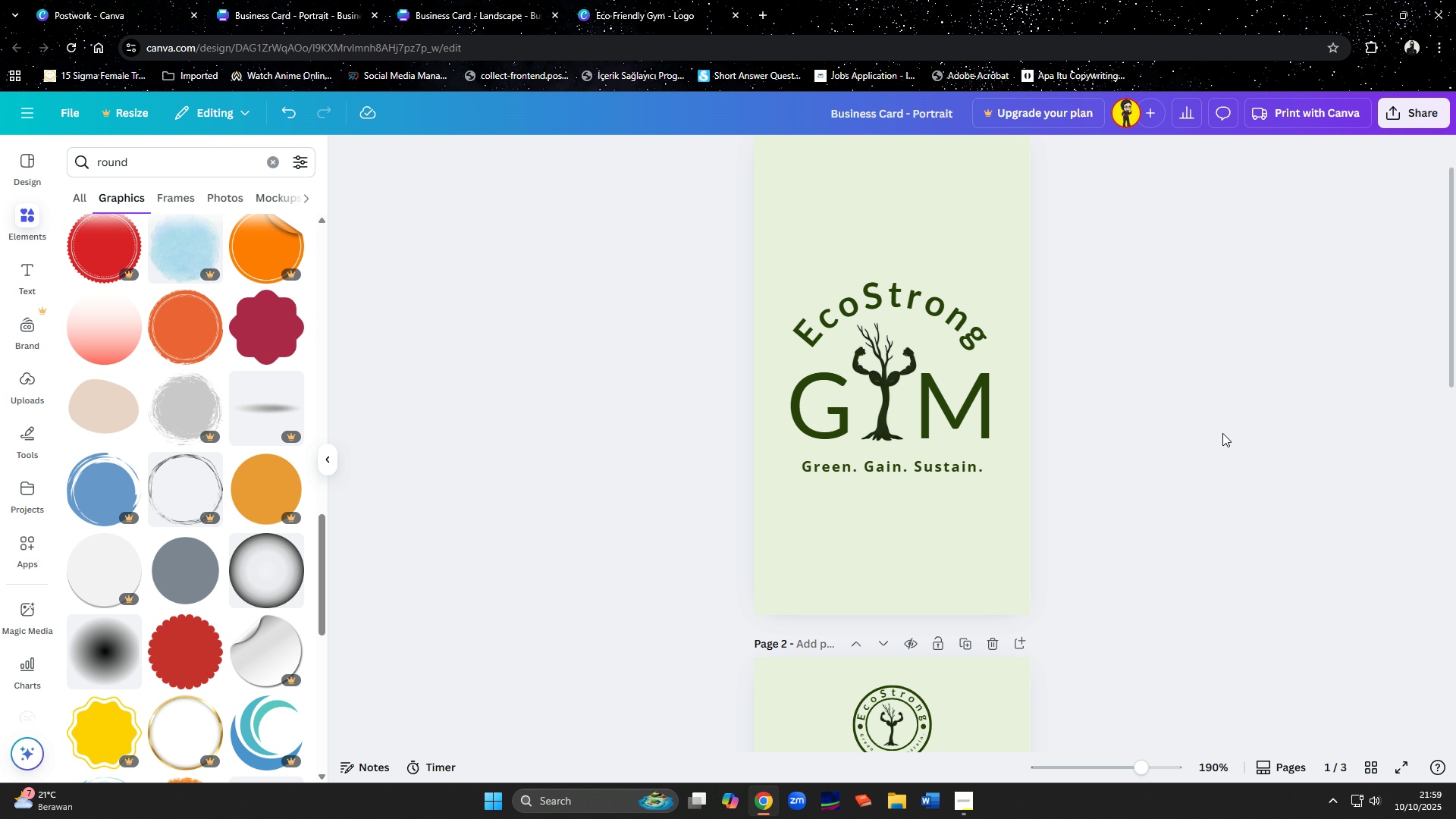 
scroll: coordinate [1222, 433], scroll_direction: down, amount: 19.0
 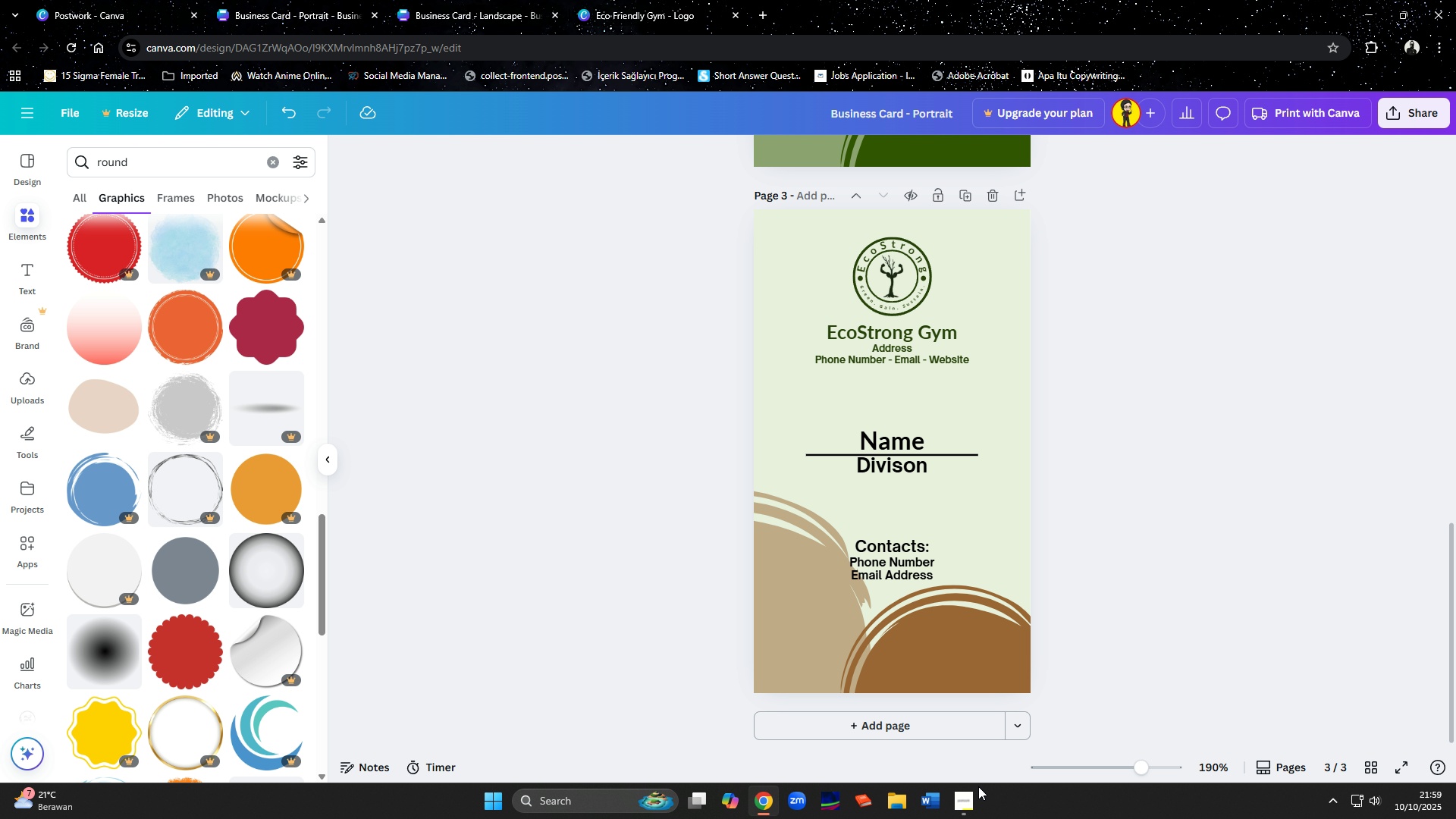 
left_click([972, 798])